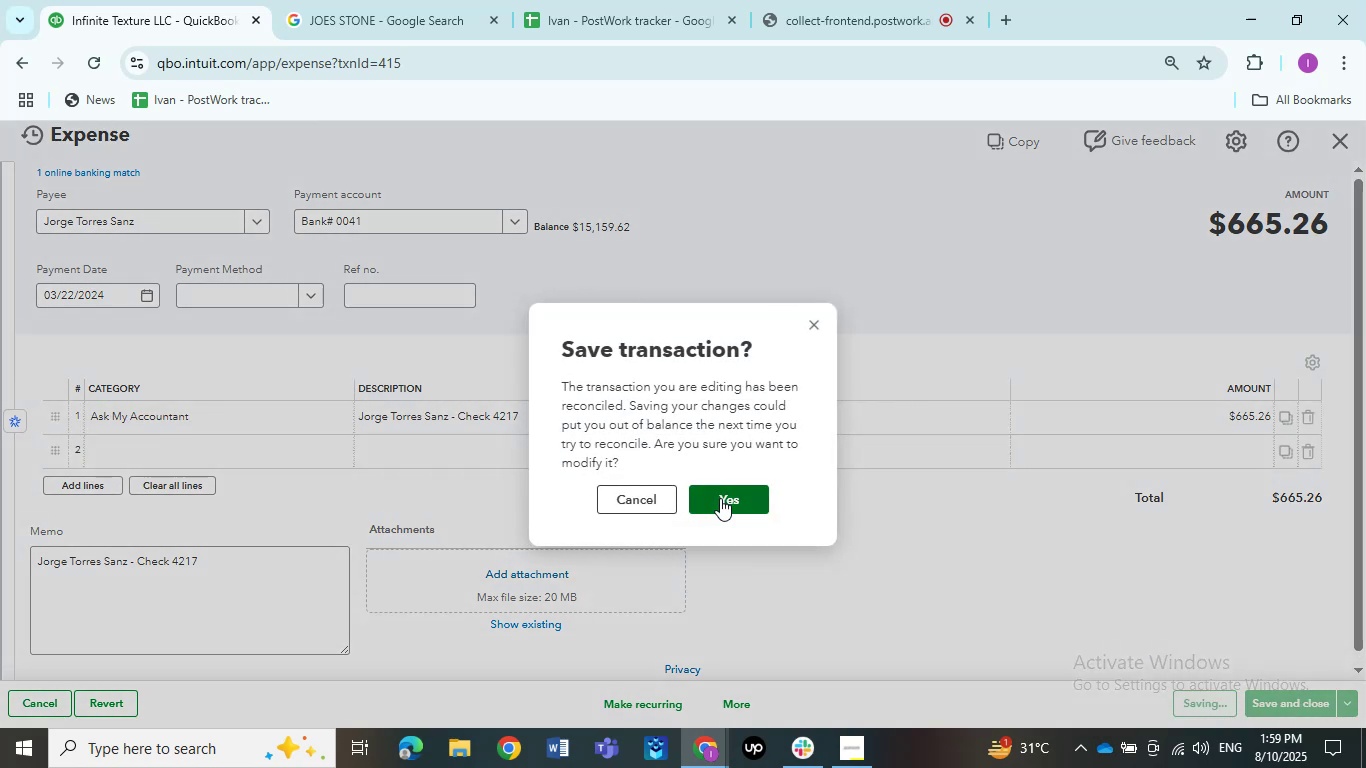 
left_click([719, 498])
 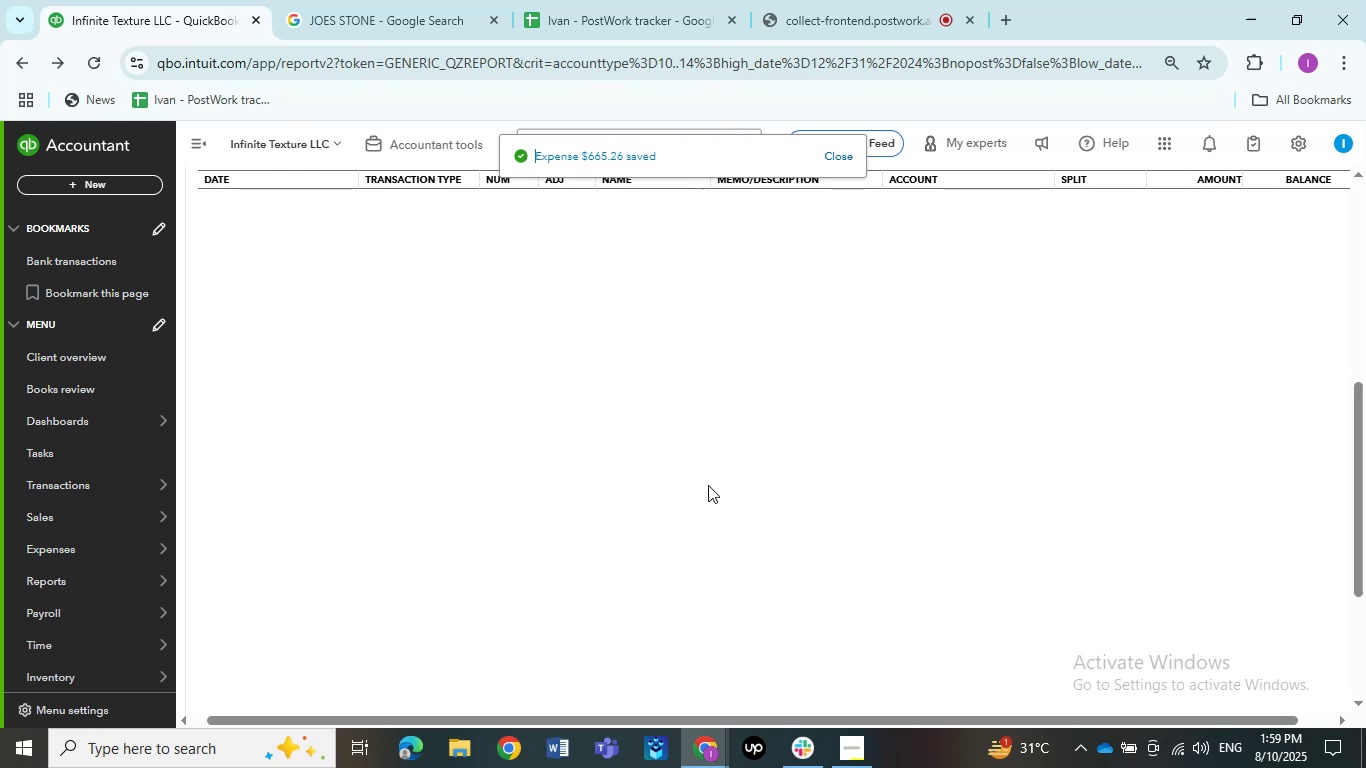 
wait(11.37)
 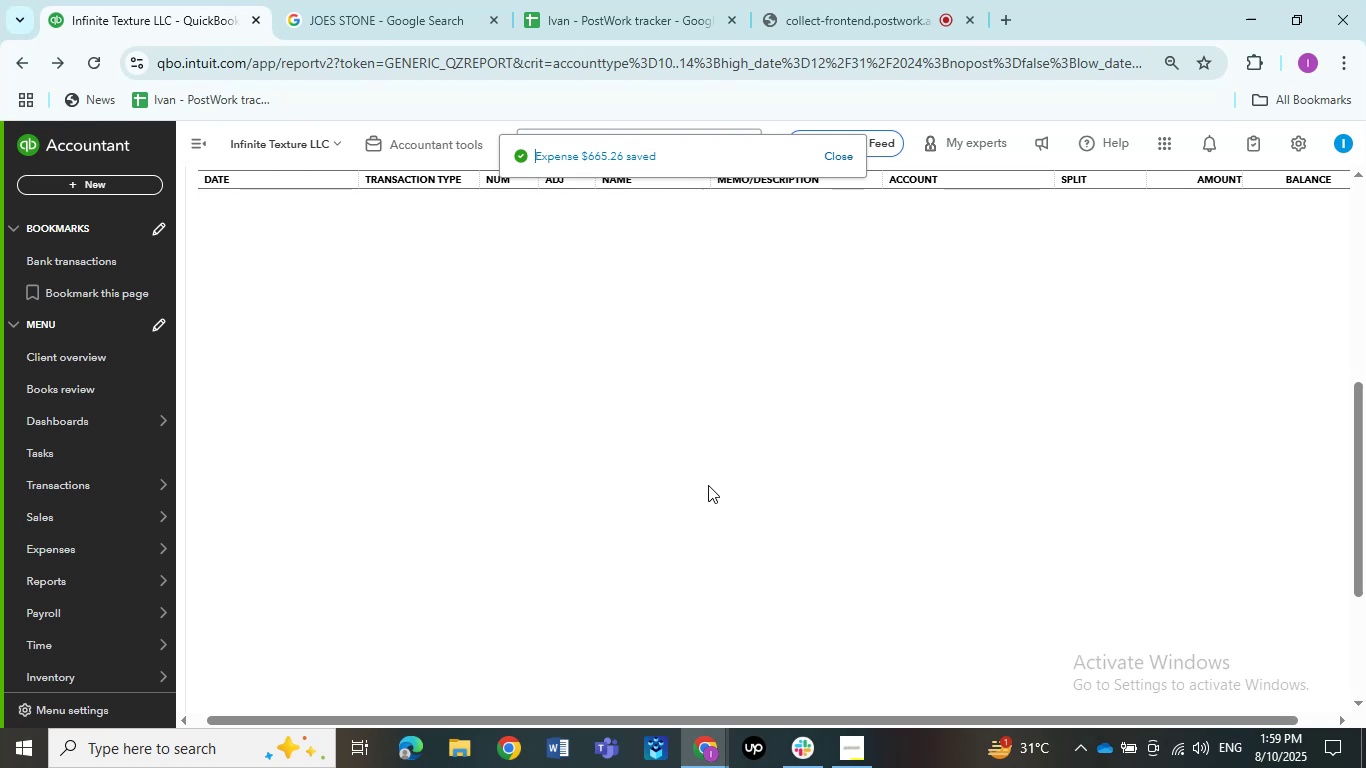 
left_click([742, 439])
 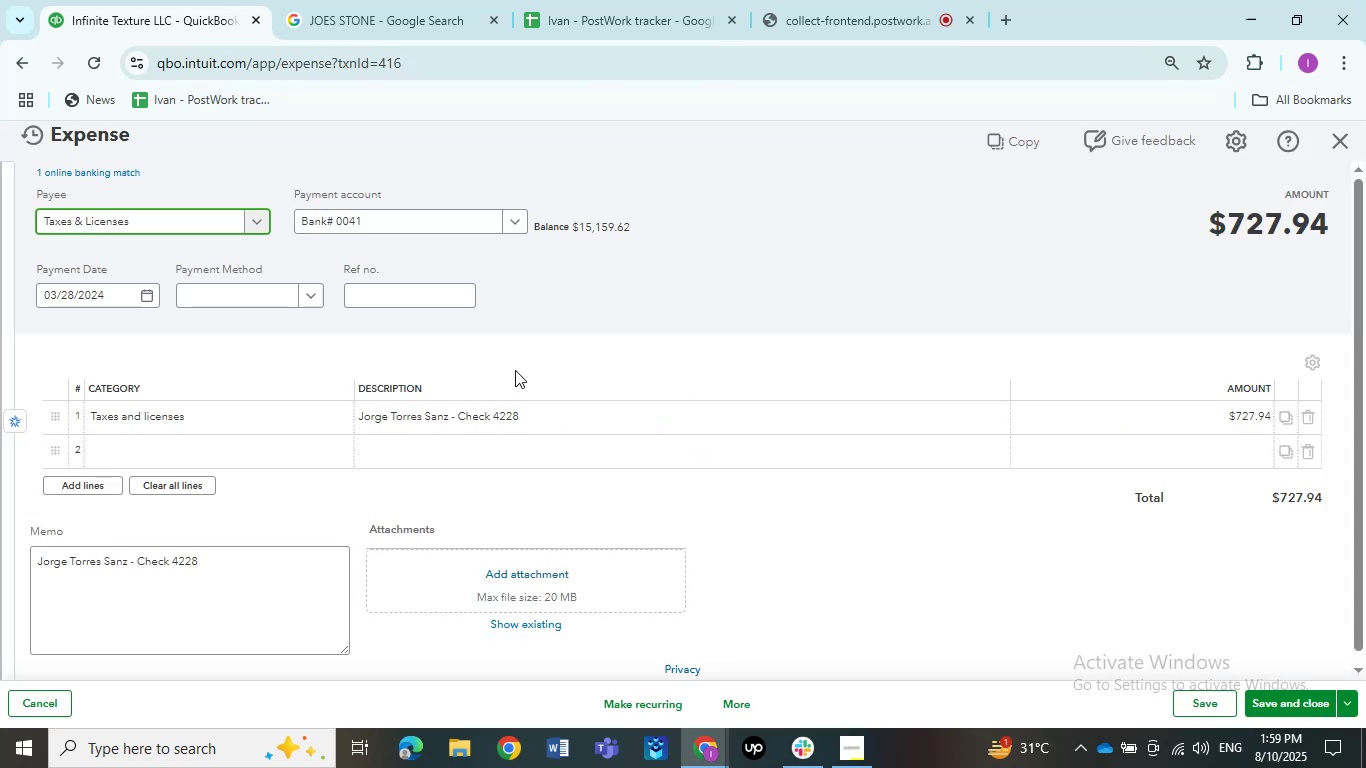 
wait(5.32)
 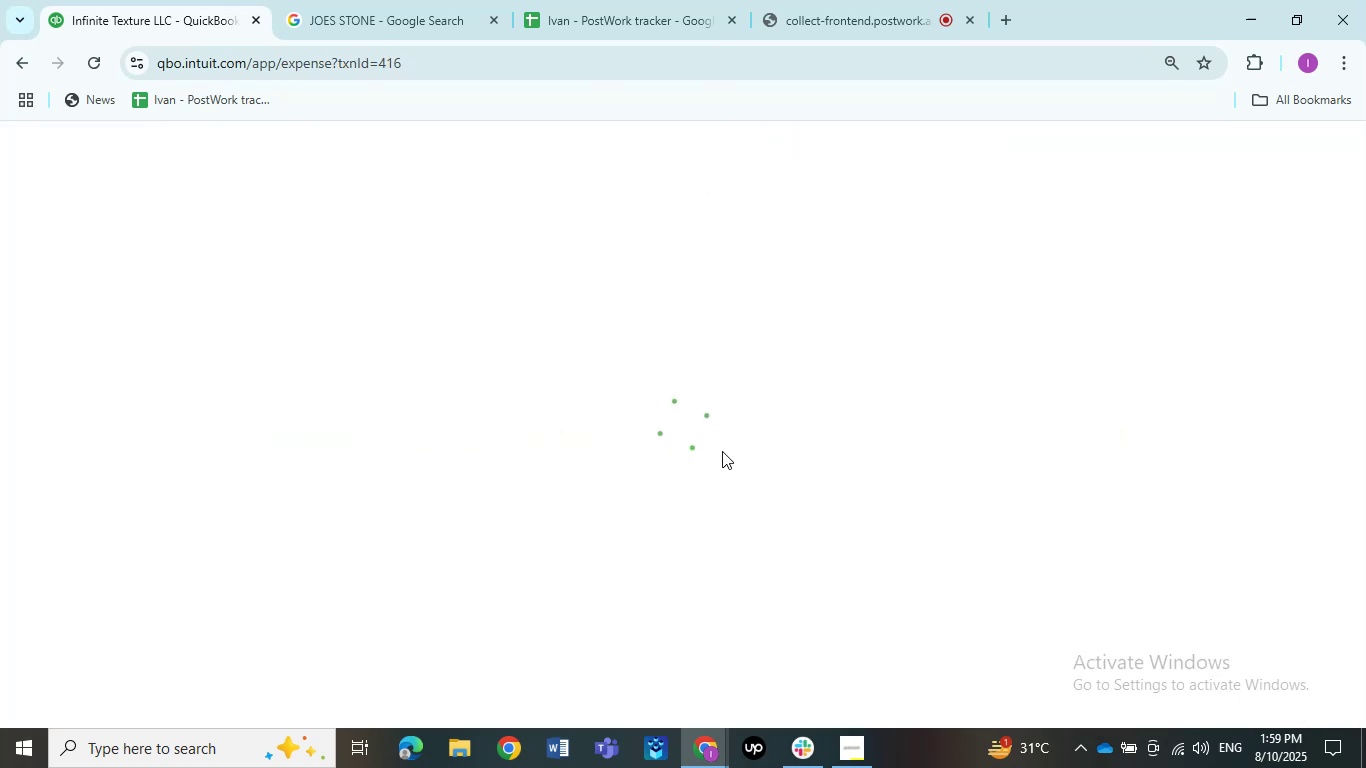 
left_click_drag(start_coordinate=[167, 229], to_coordinate=[169, 220])
 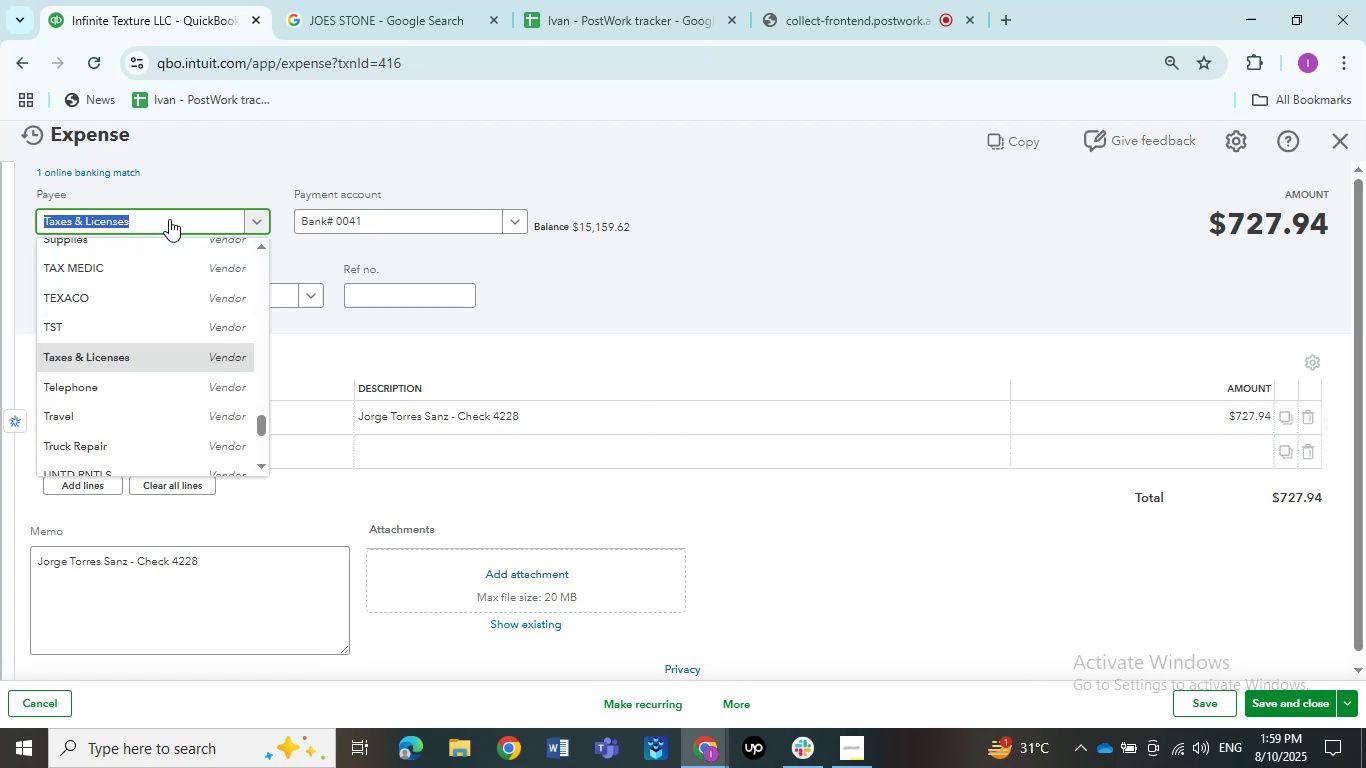 
key(Control+V)
 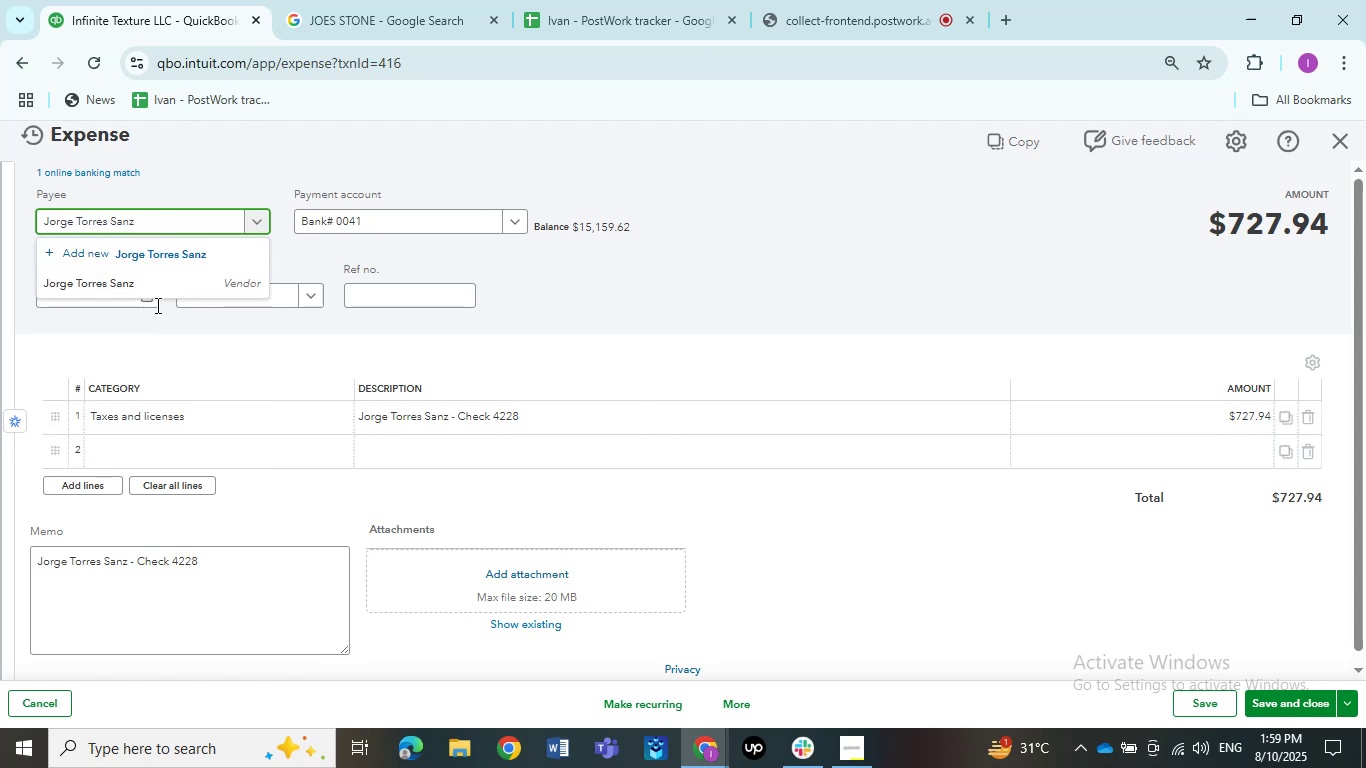 
left_click([145, 287])
 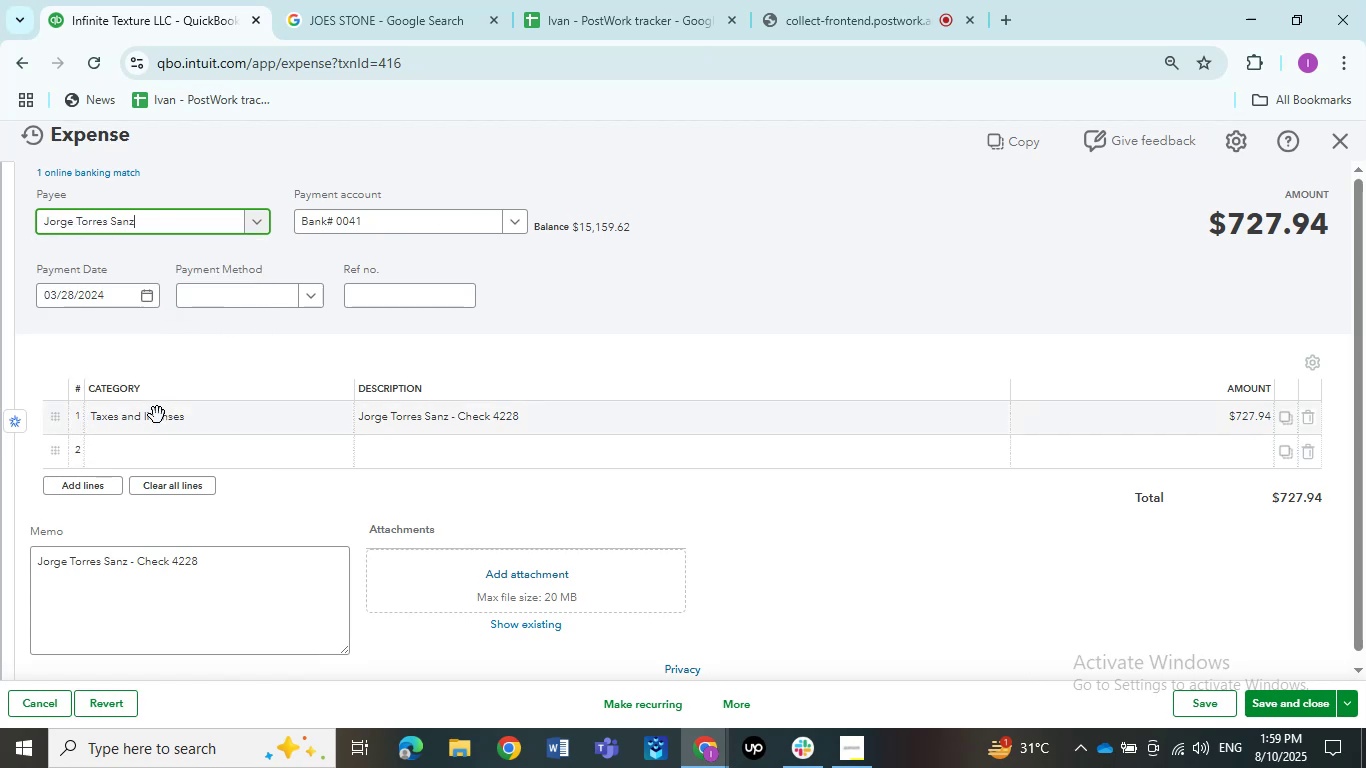 
left_click([157, 415])
 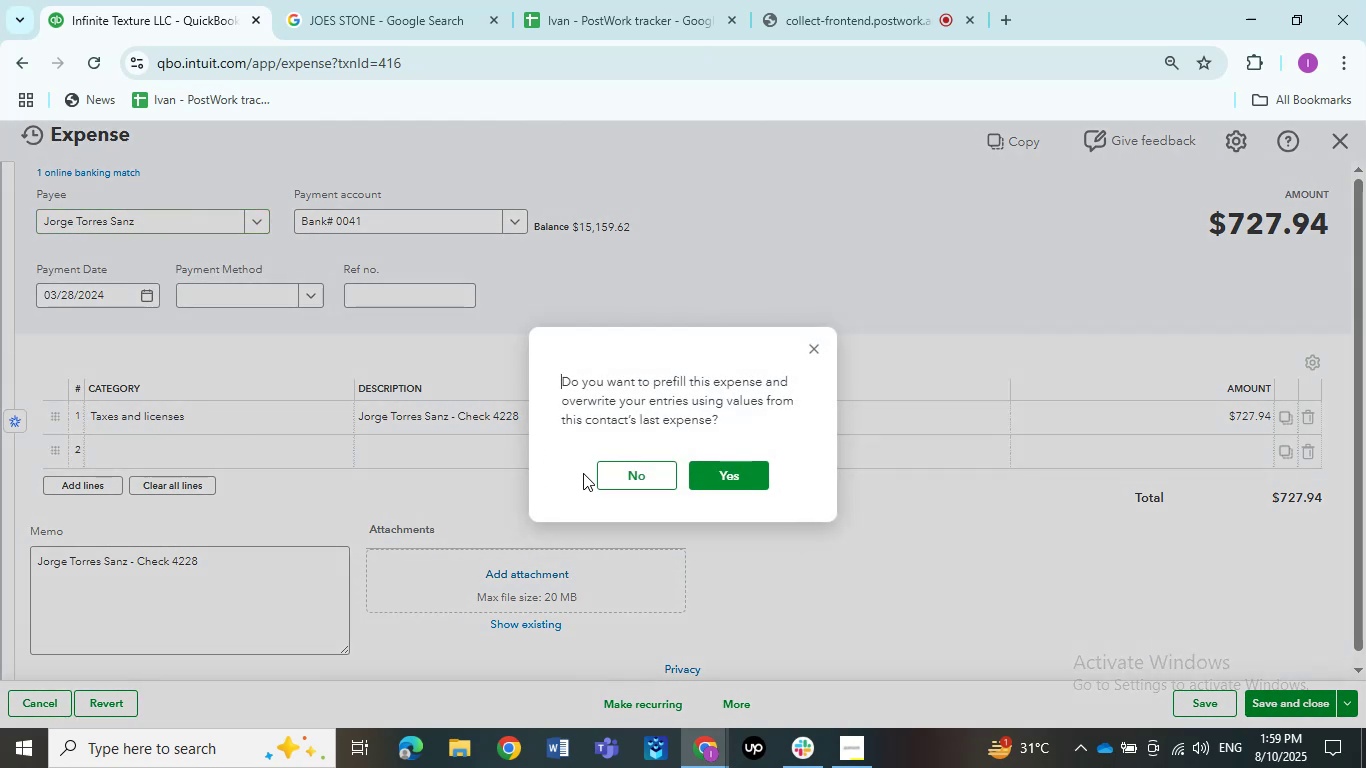 
left_click([612, 473])
 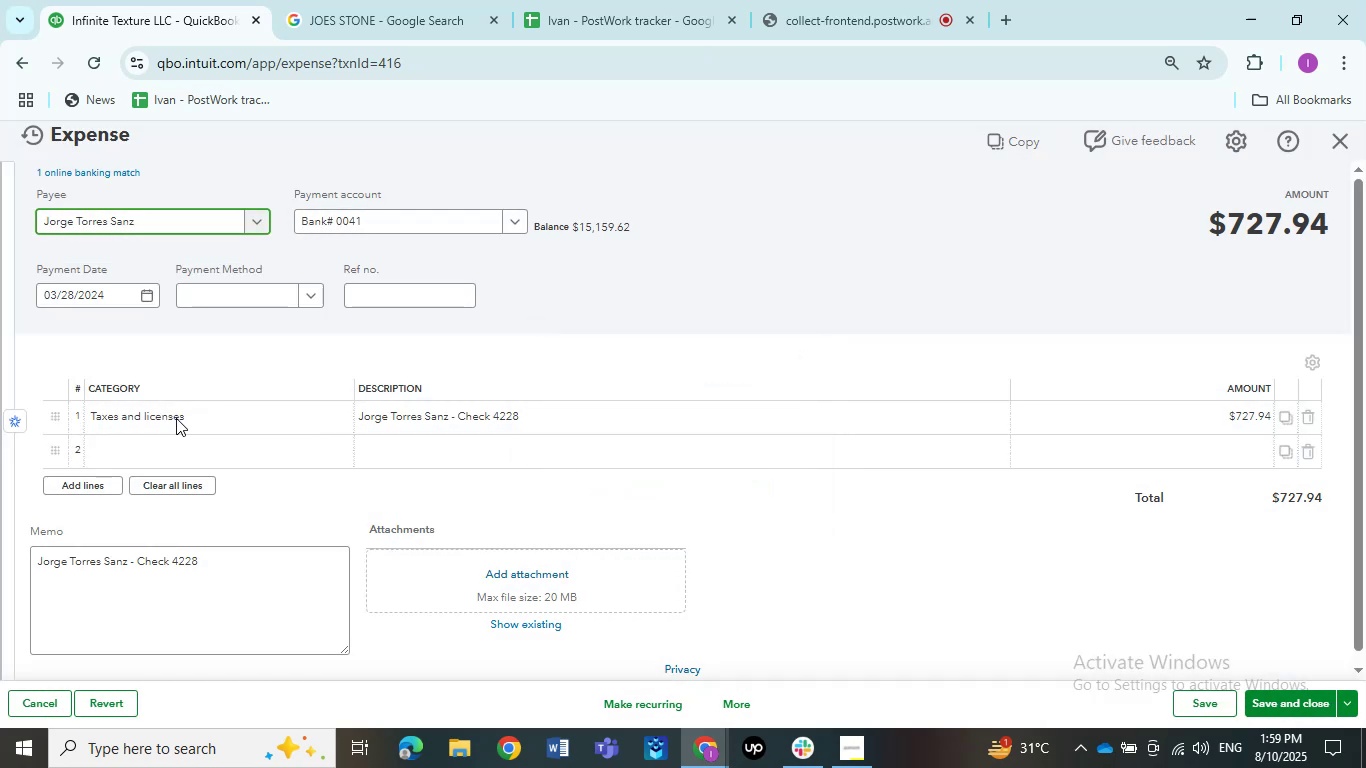 
left_click([138, 416])
 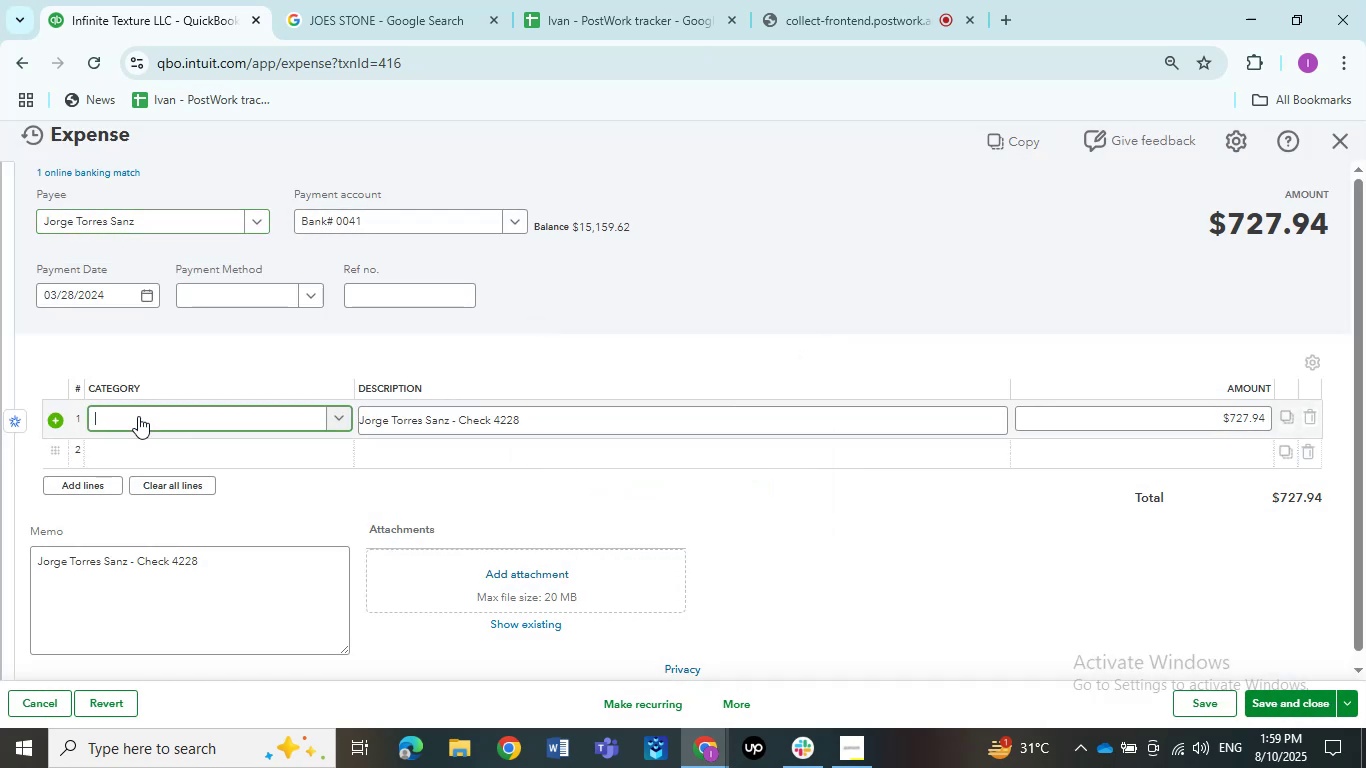 
left_click([138, 416])
 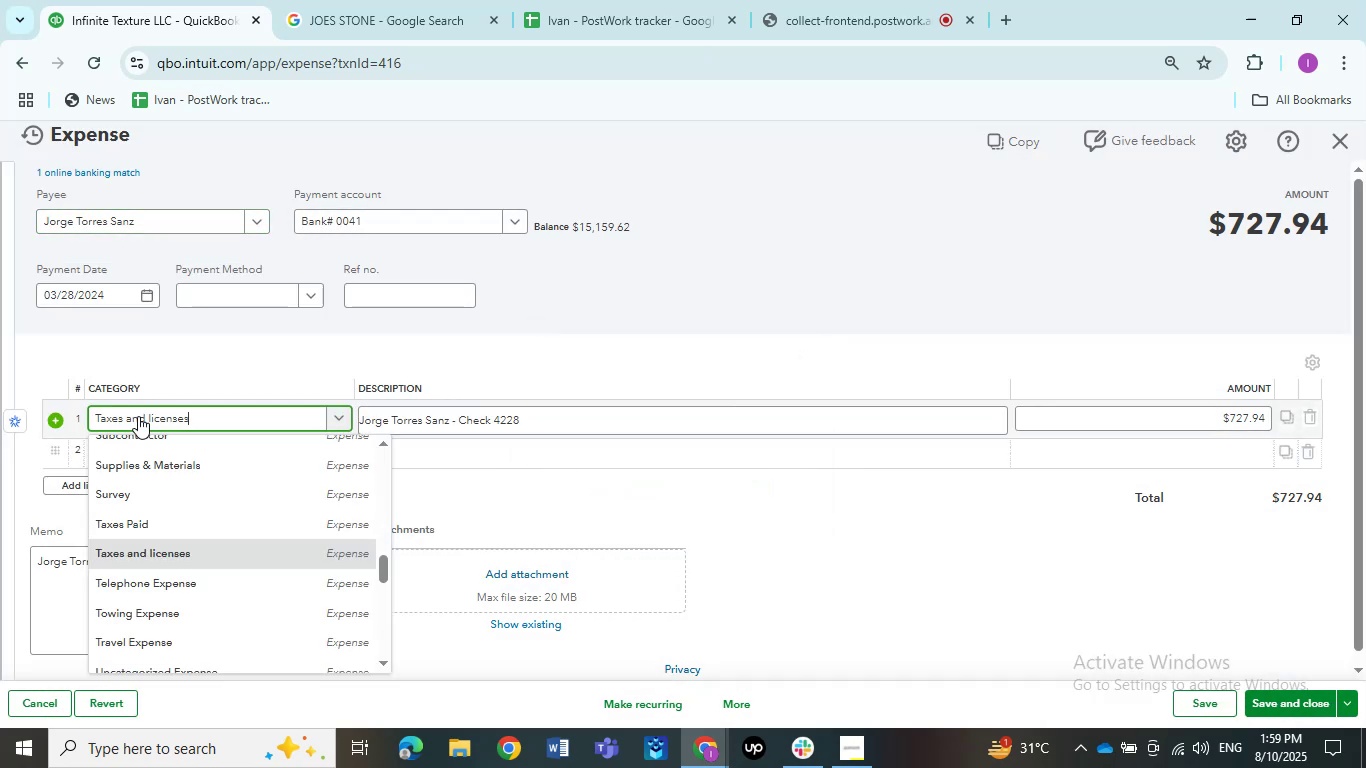 
left_click([138, 416])
 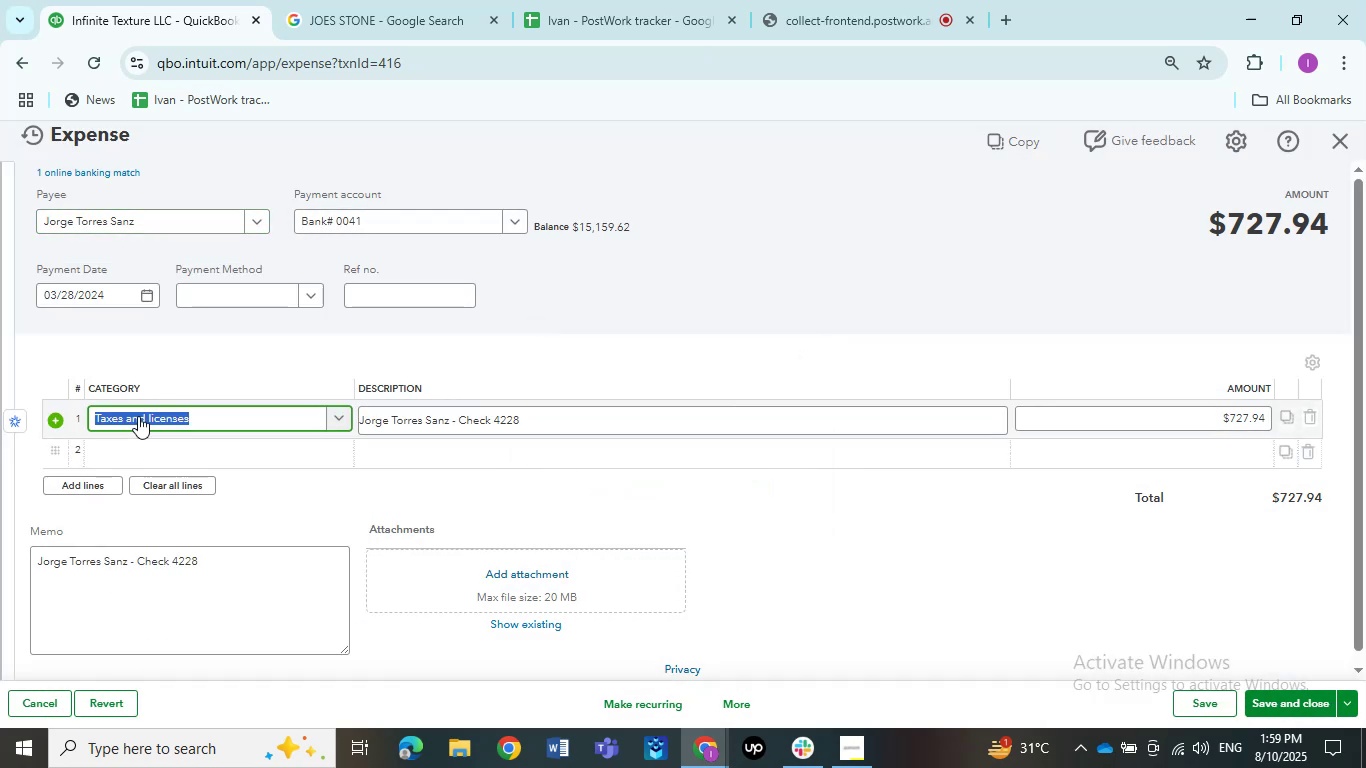 
type(As m)
 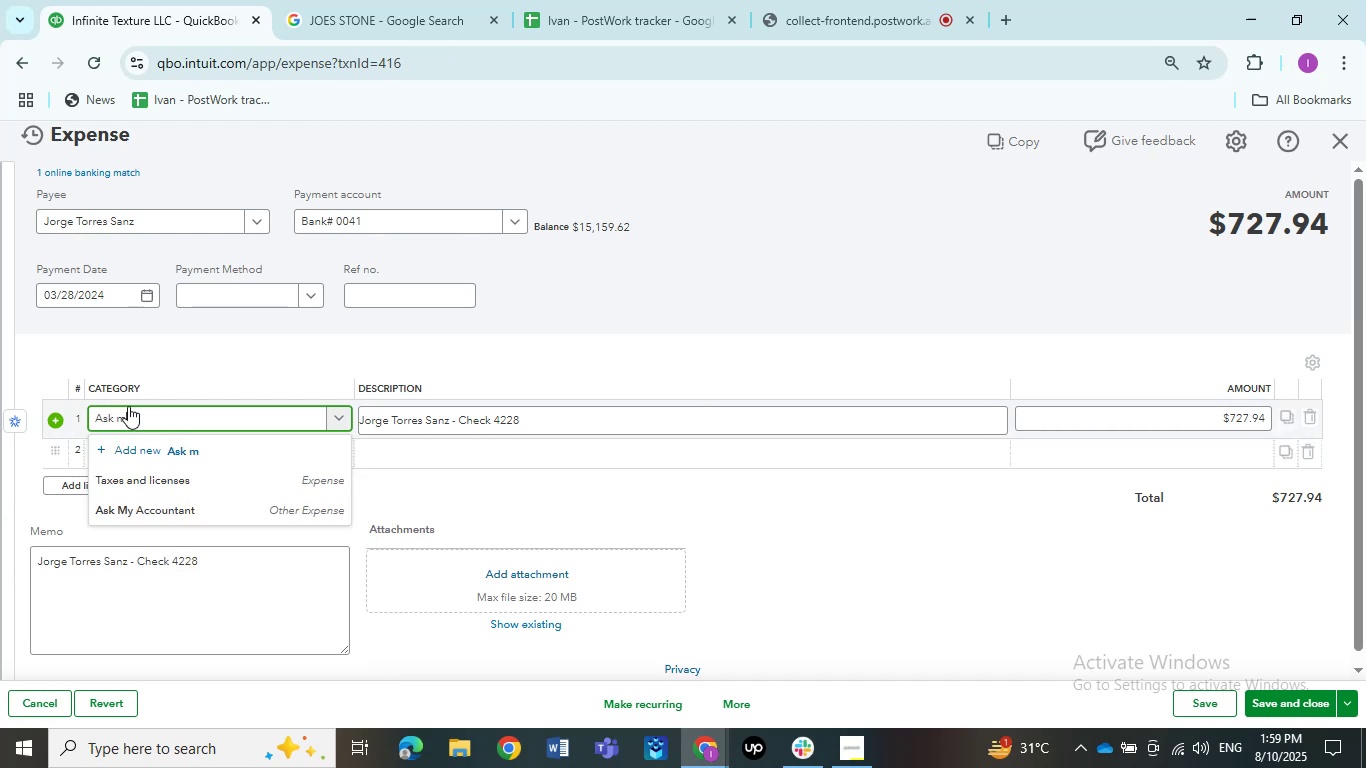 
hold_key(key=K, duration=0.33)
 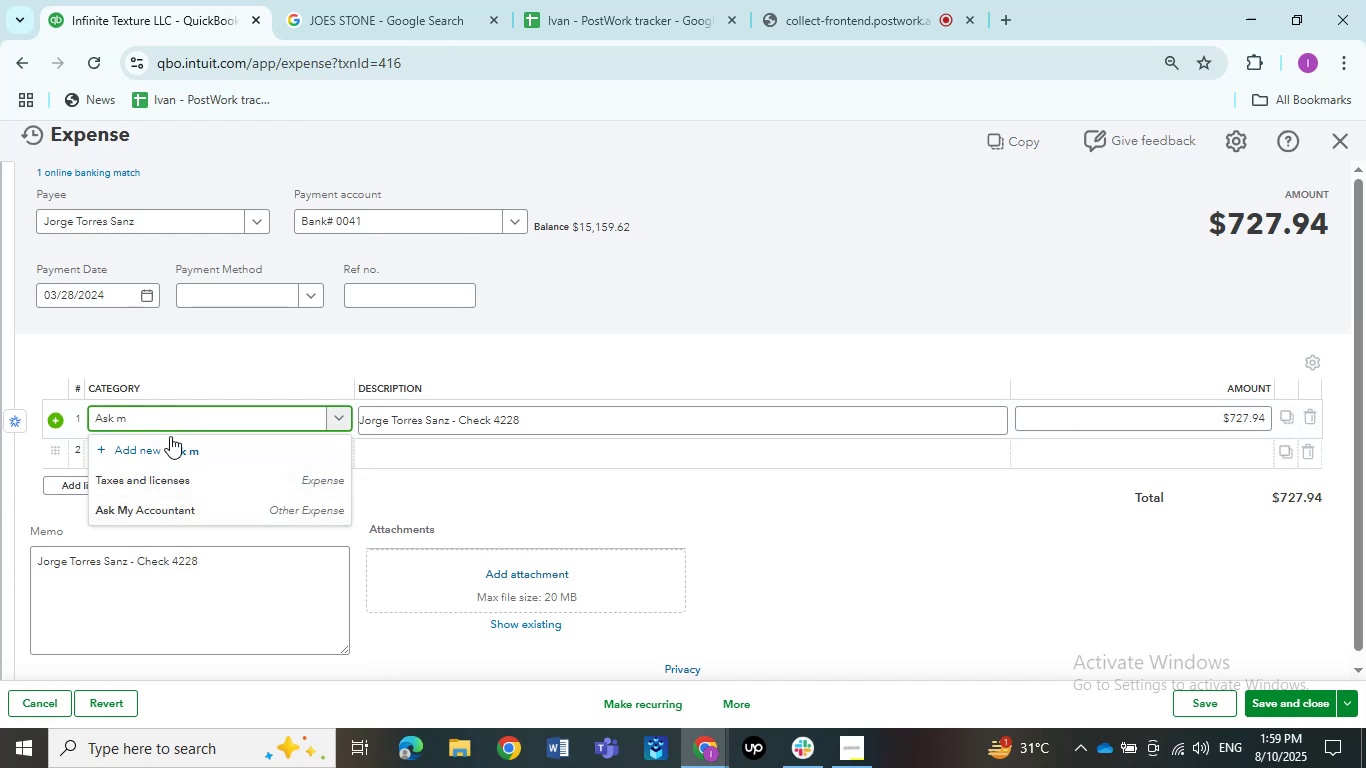 
left_click([200, 524])
 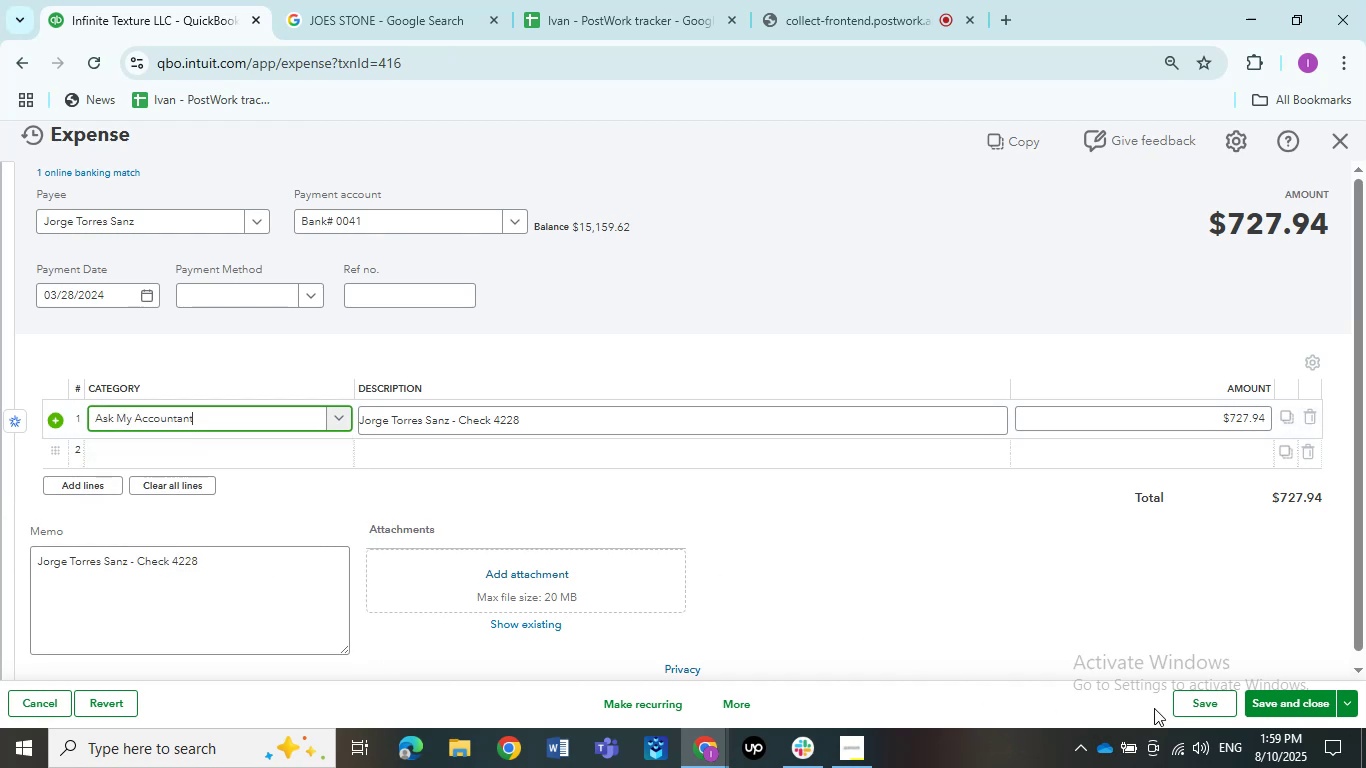 
left_click([1177, 703])
 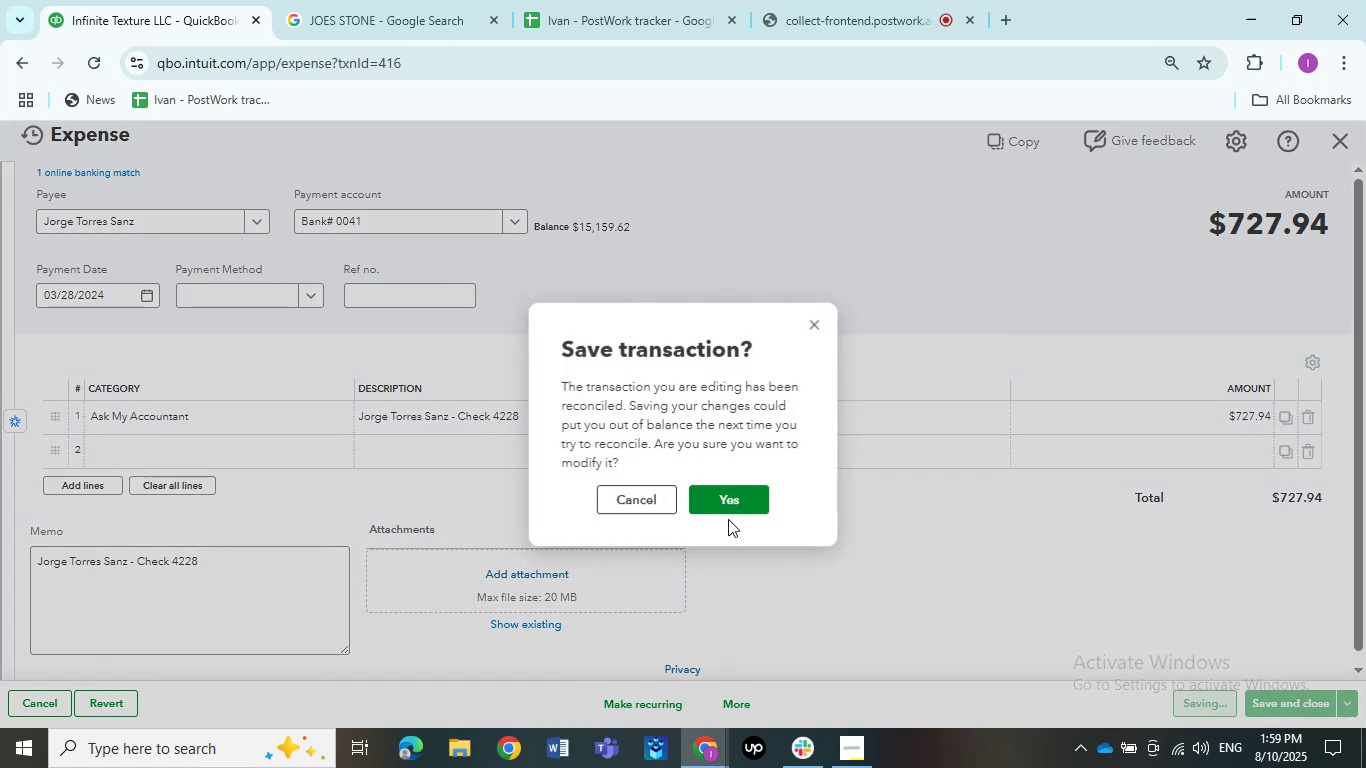 
left_click([726, 502])
 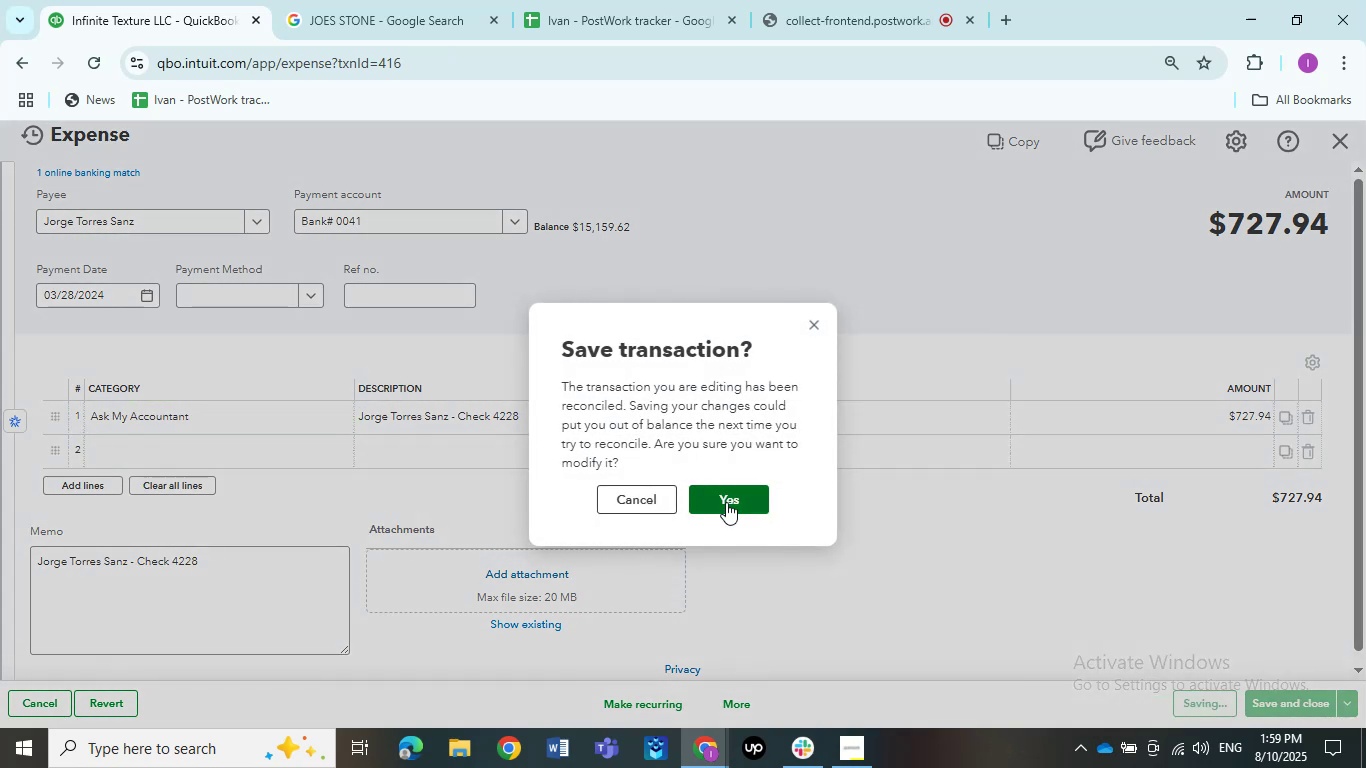 
left_click([726, 502])
 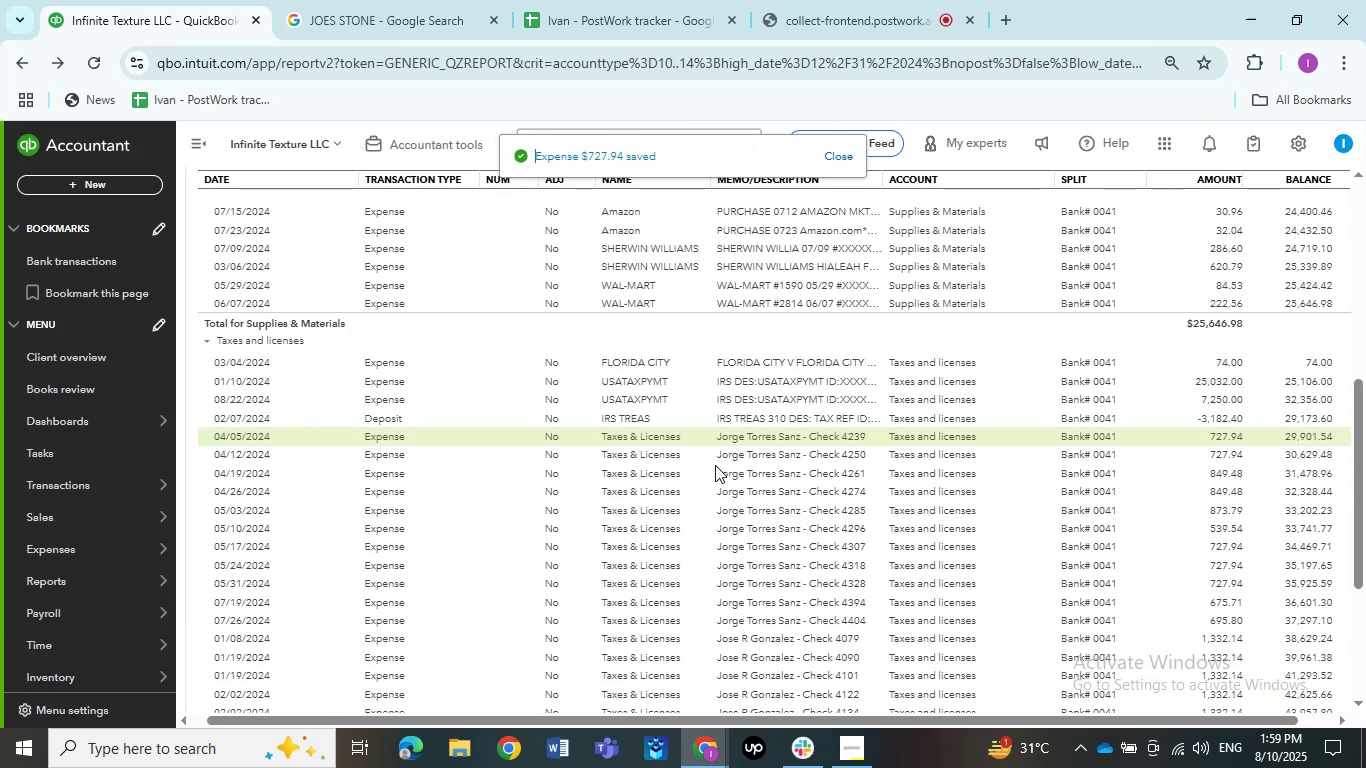 
wait(7.42)
 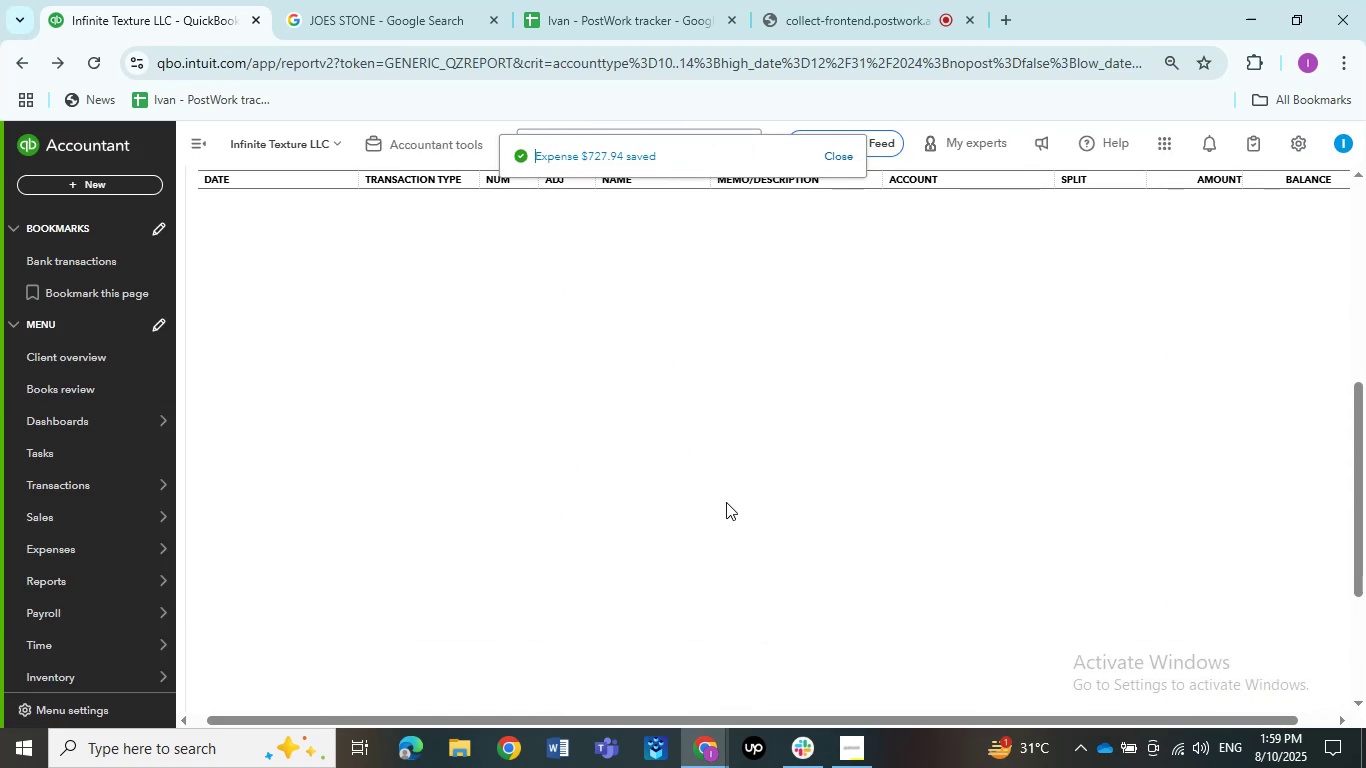 
left_click([742, 436])
 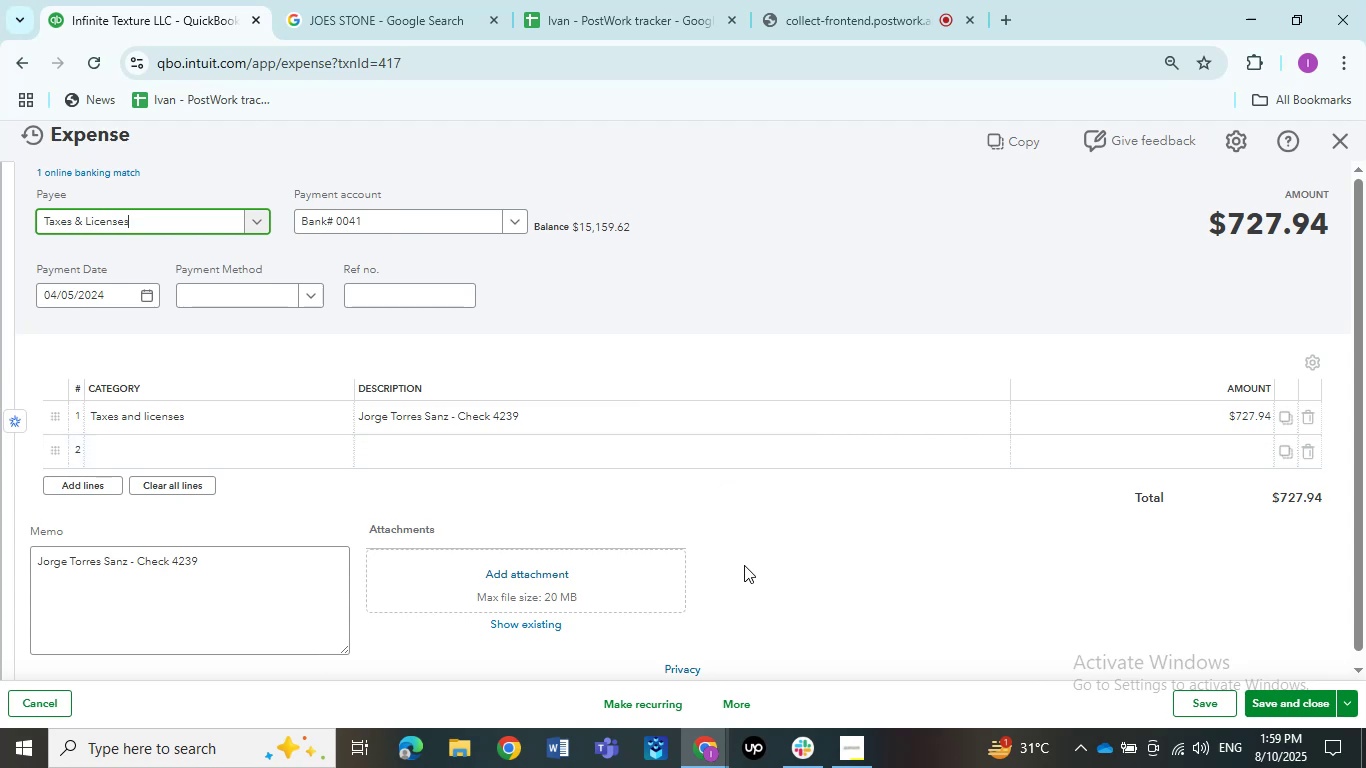 
wait(11.54)
 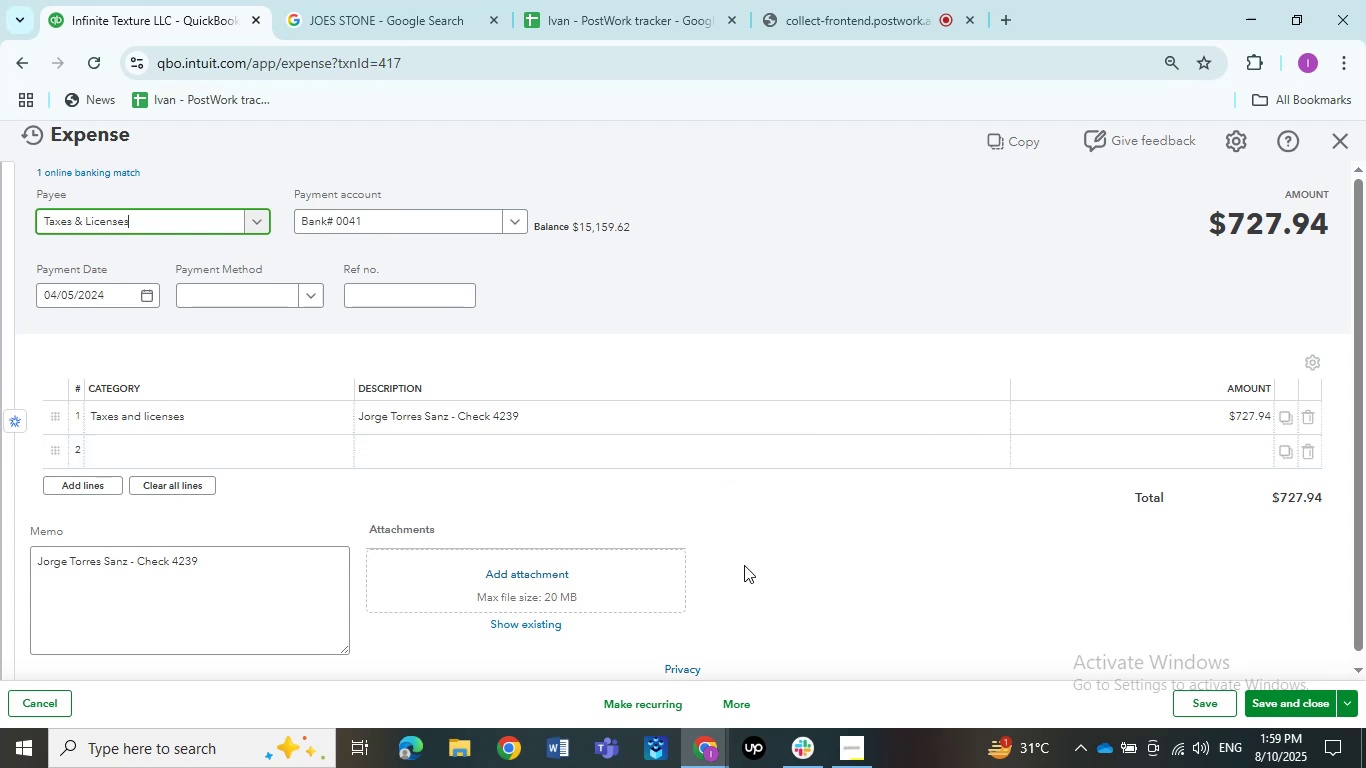 
left_click([164, 417])
 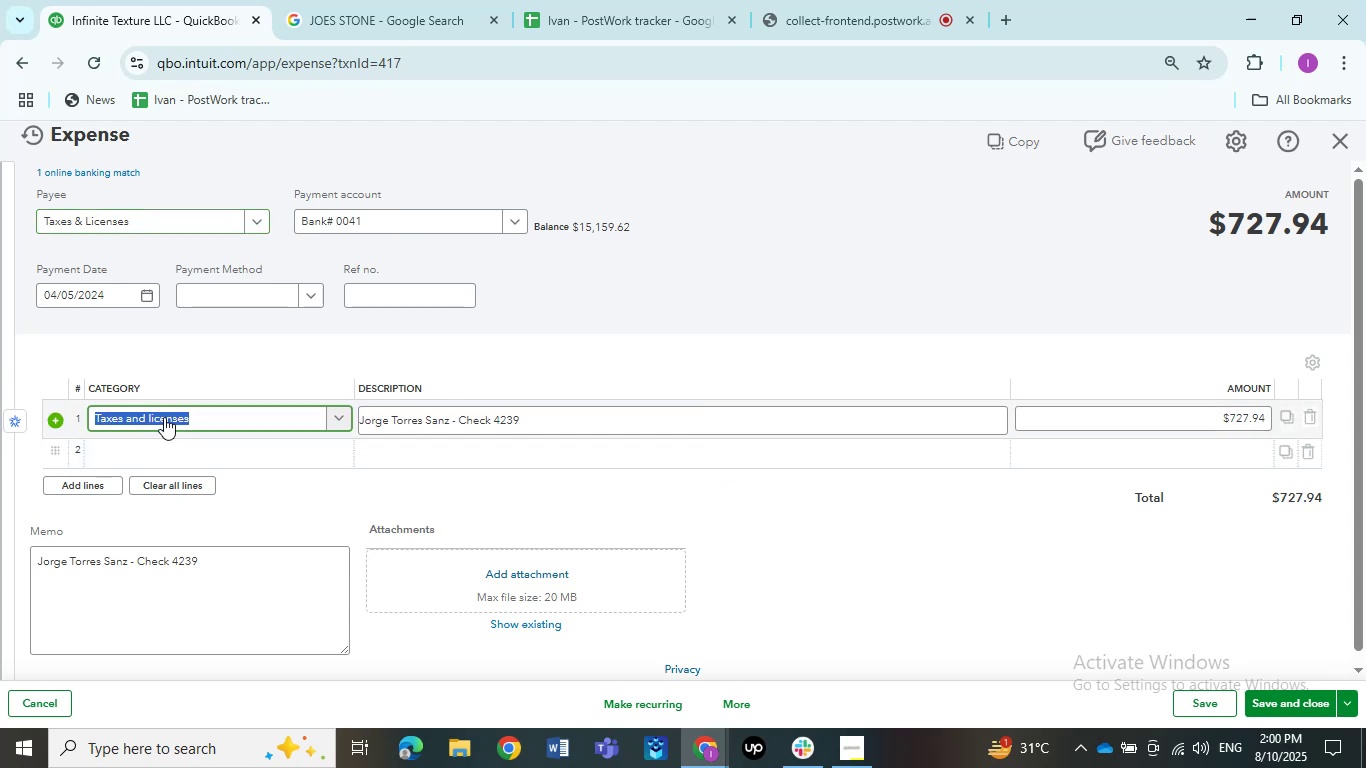 
type(Asl)
key(Backspace)
 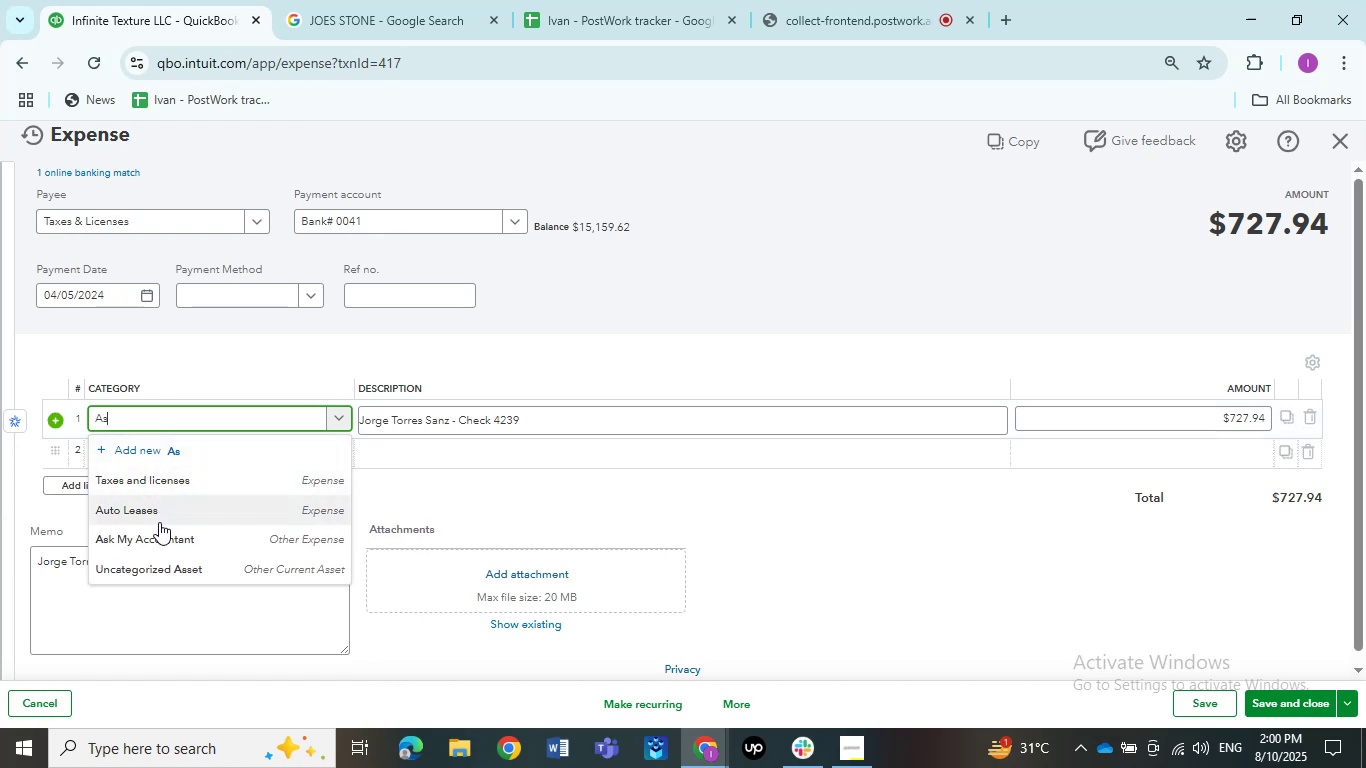 
left_click([162, 539])
 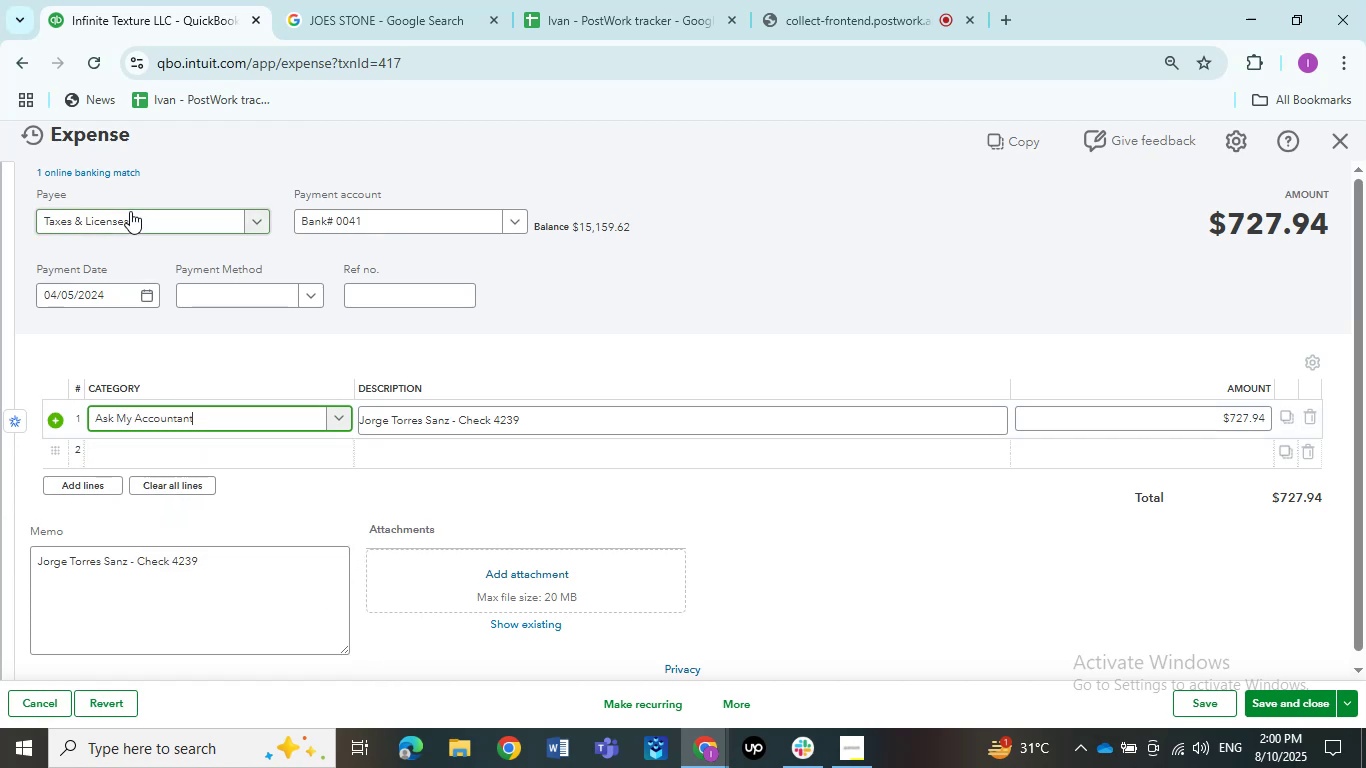 
left_click([130, 211])
 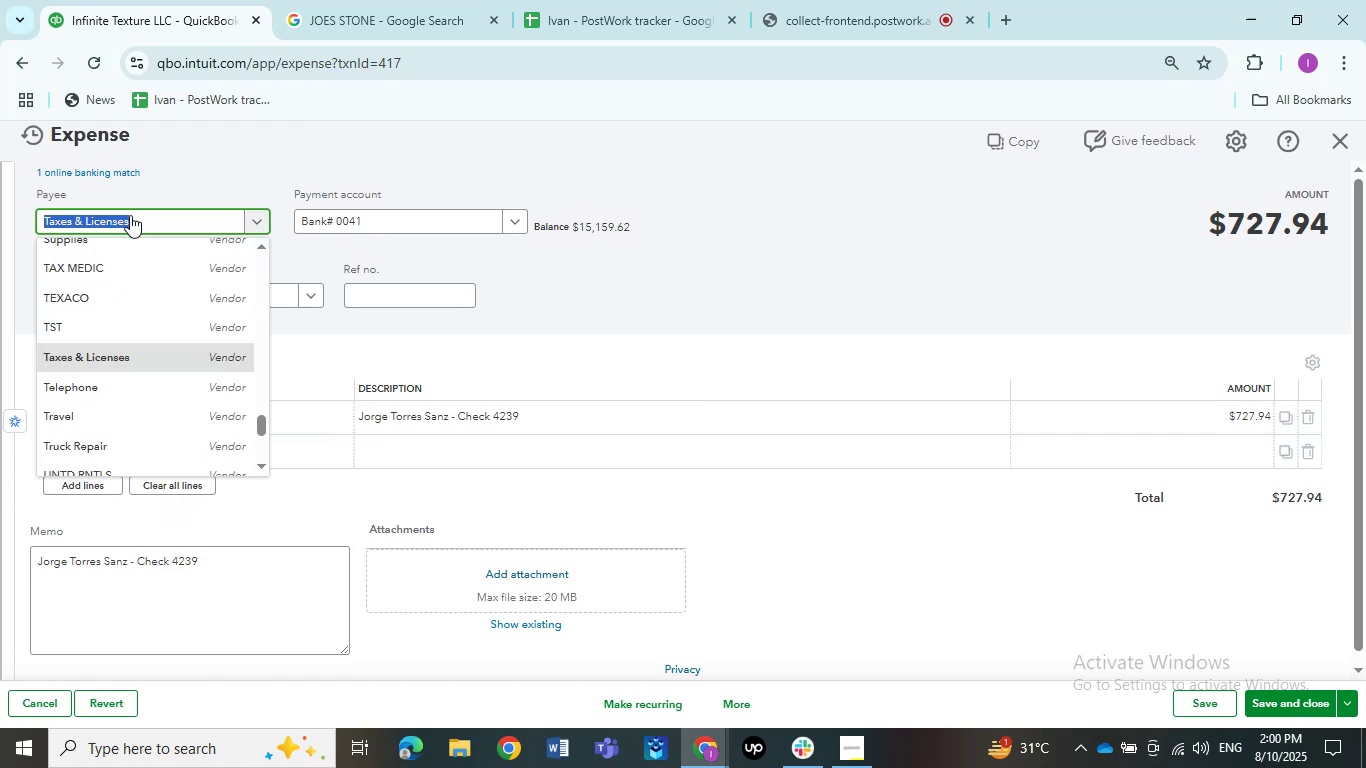 
key(Control+V)
 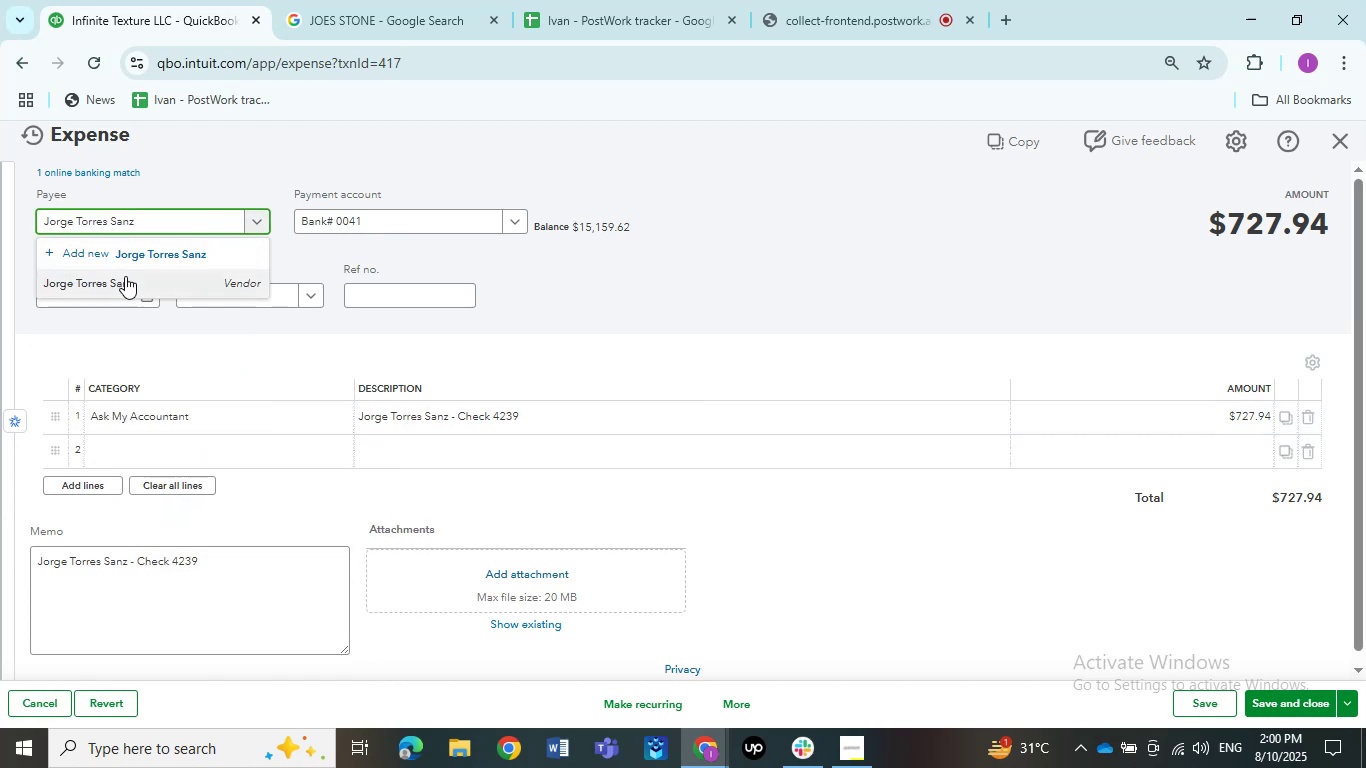 
left_click([125, 289])
 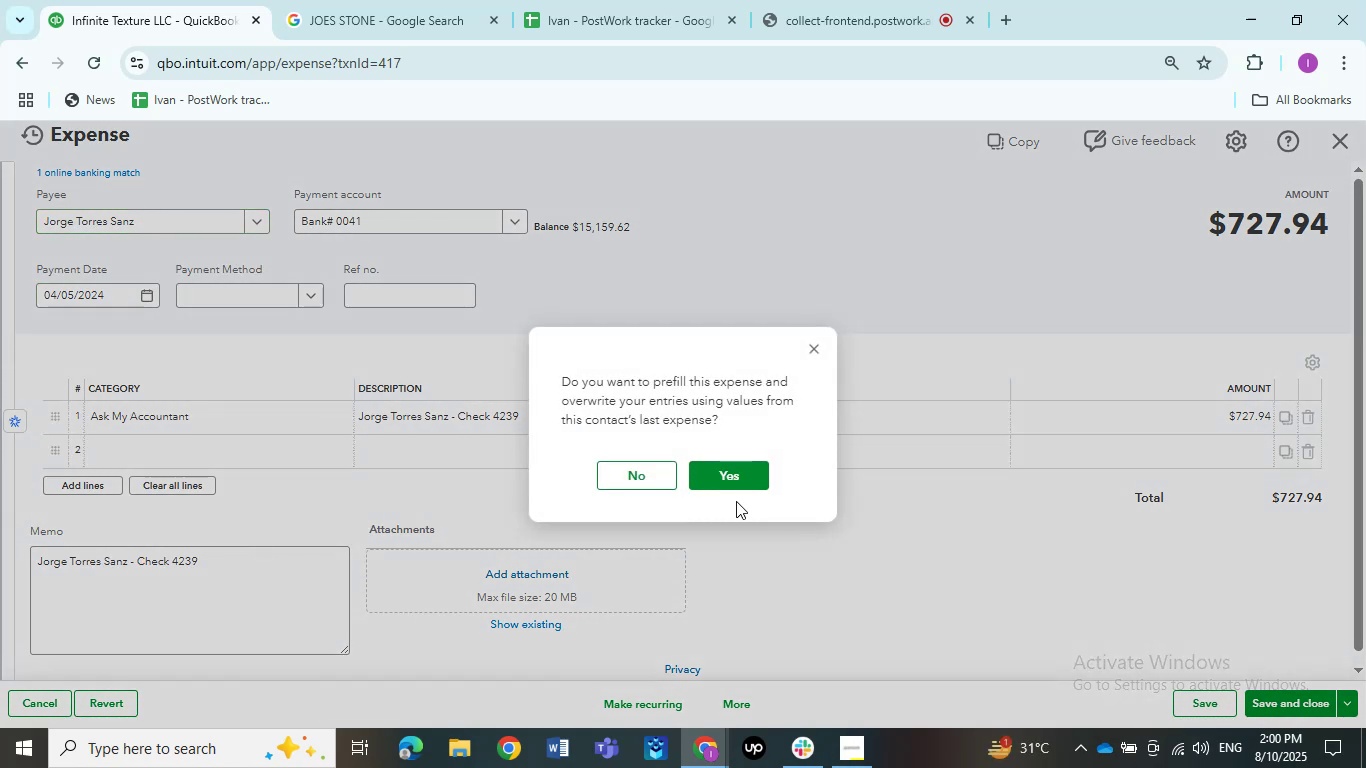 
left_click([627, 475])
 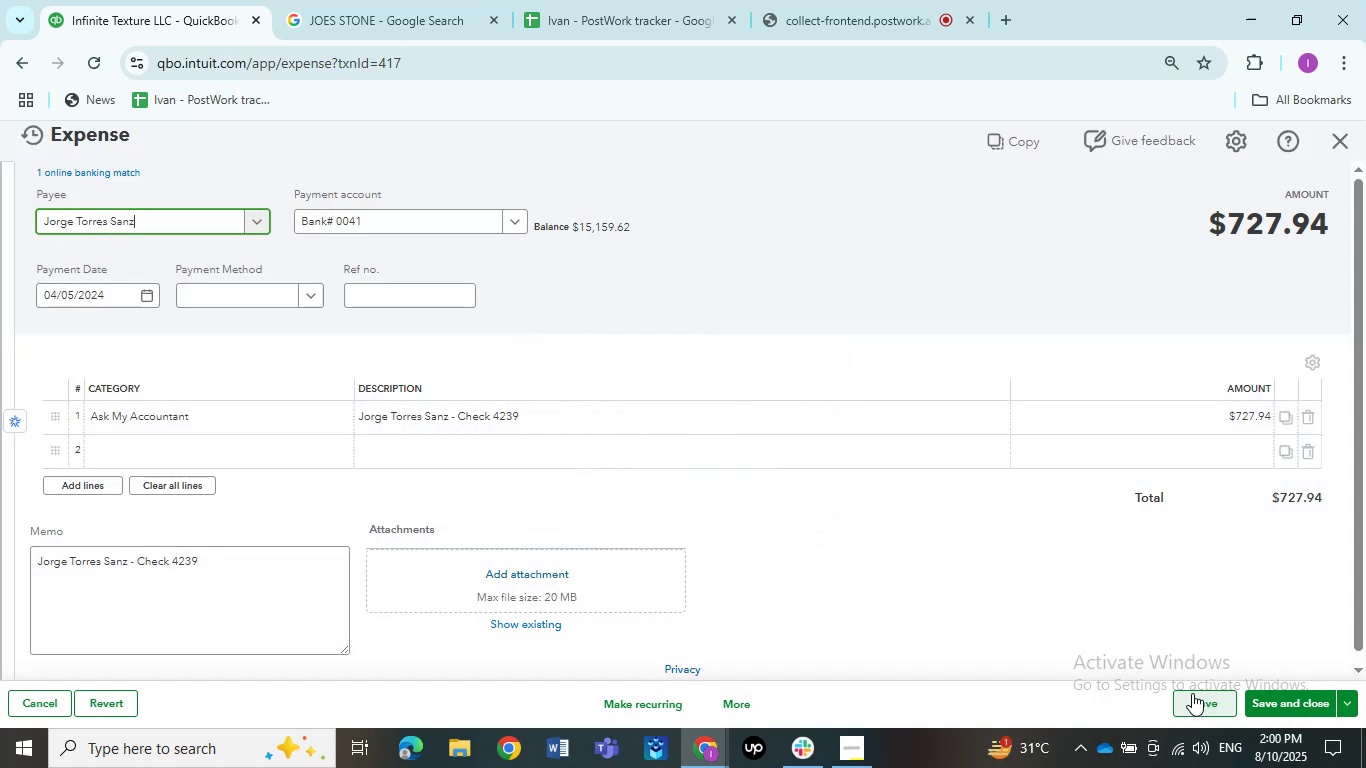 
left_click([1192, 699])
 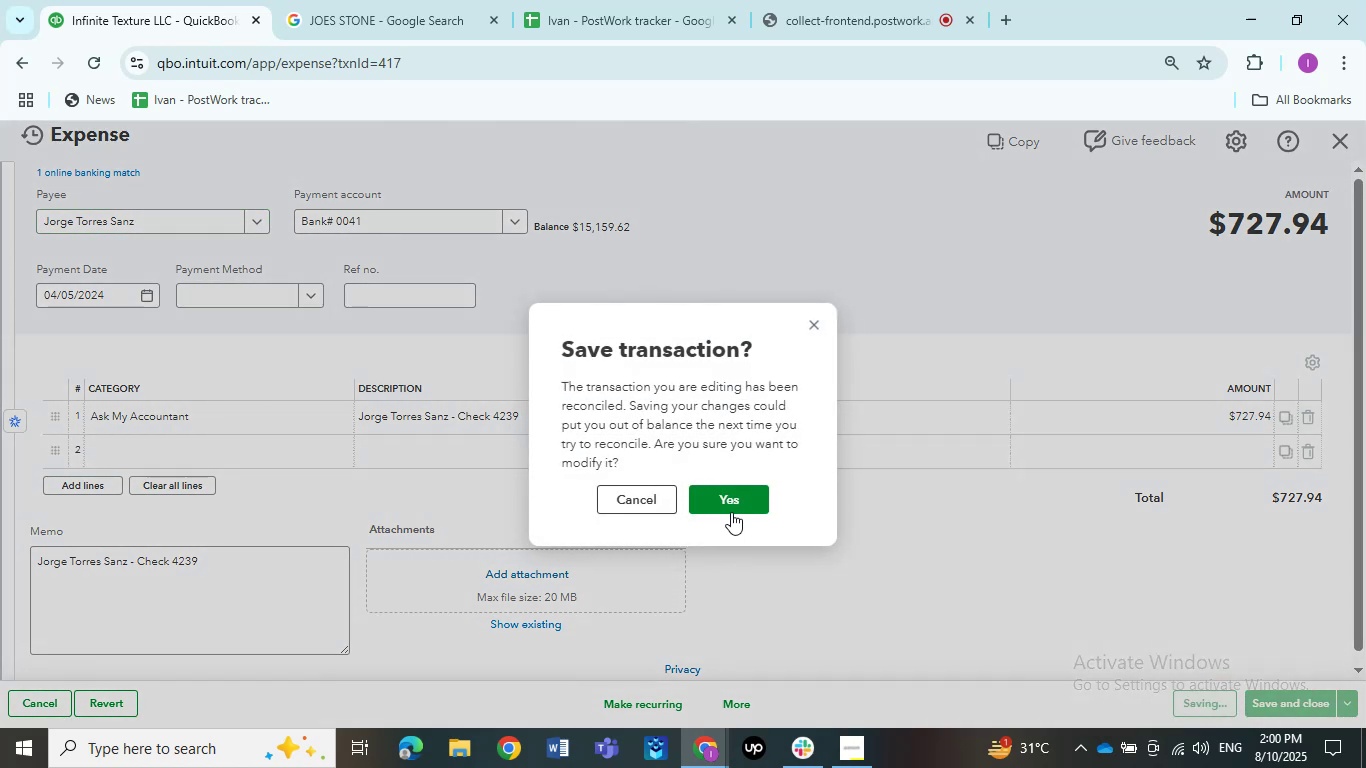 
left_click([732, 501])
 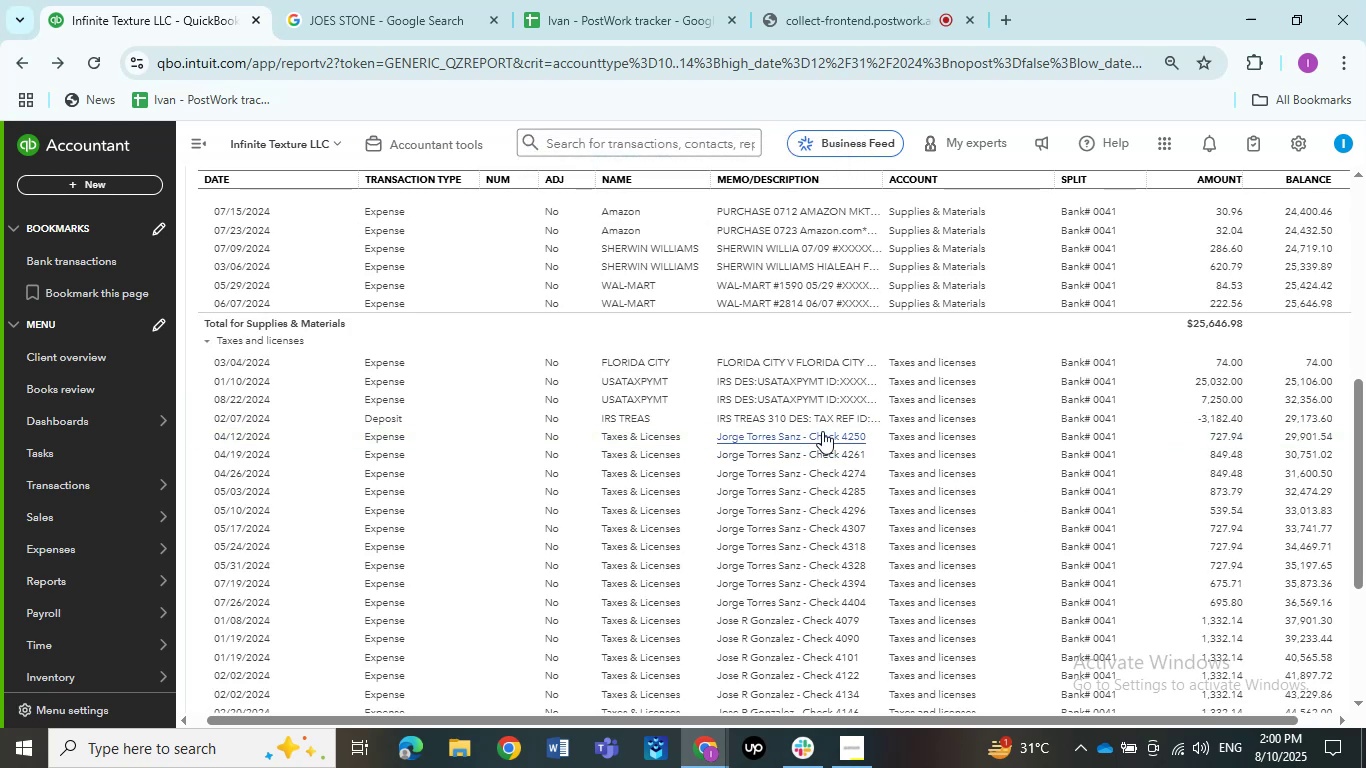 
wait(15.51)
 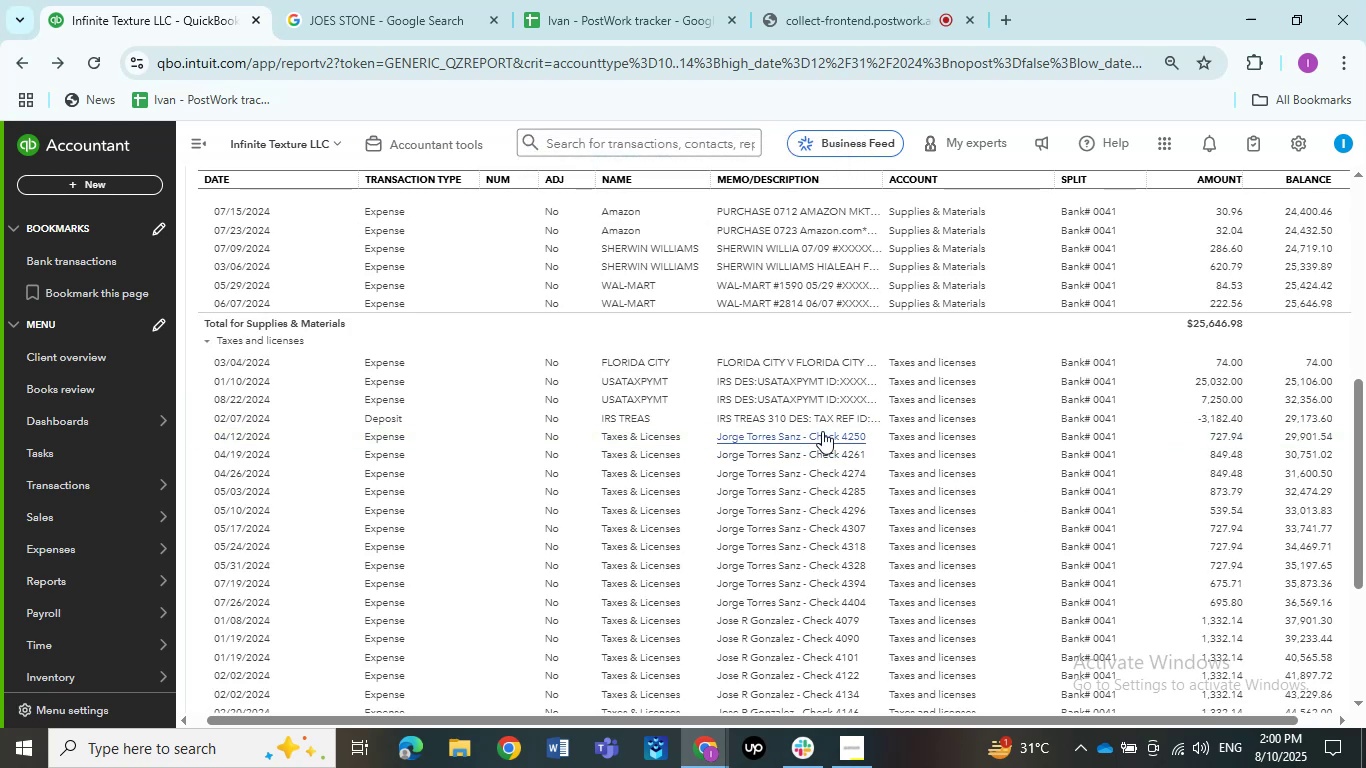 
left_click([815, 432])
 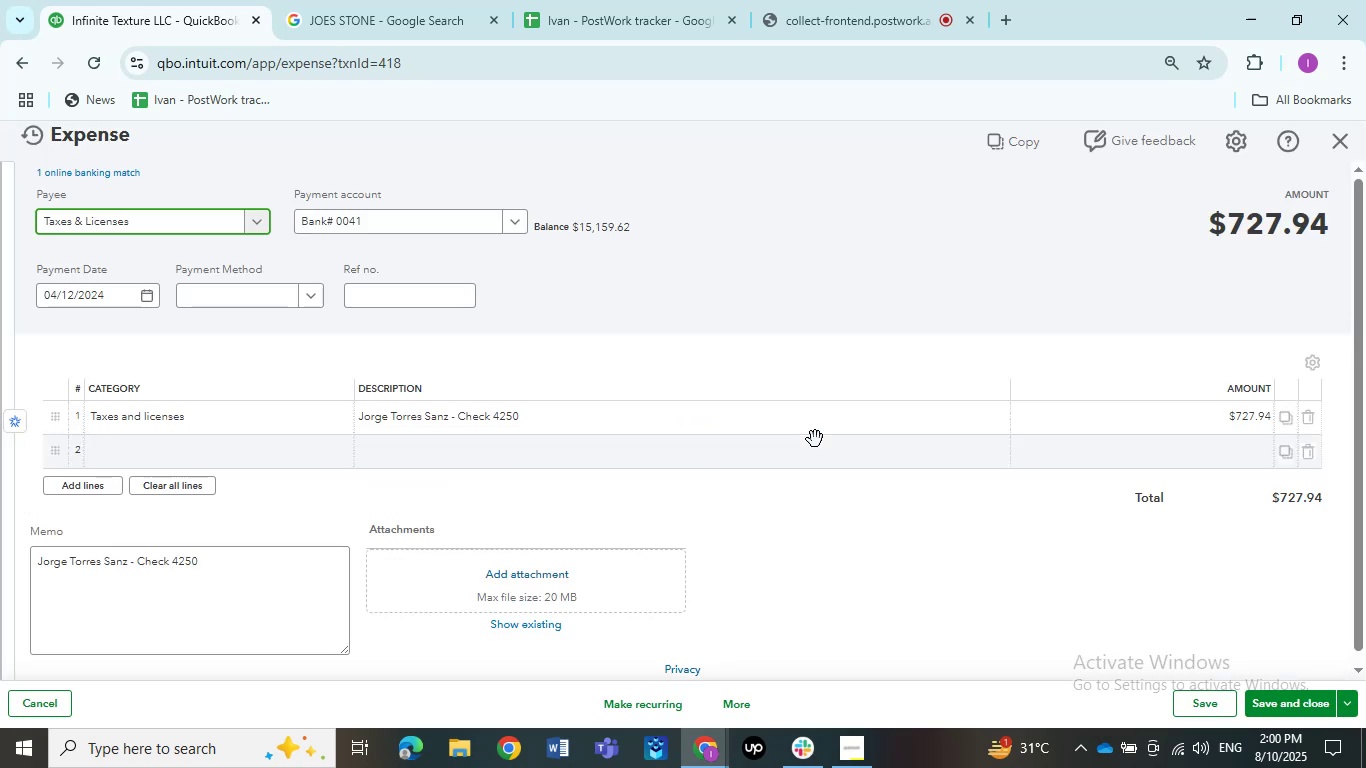 
wait(6.42)
 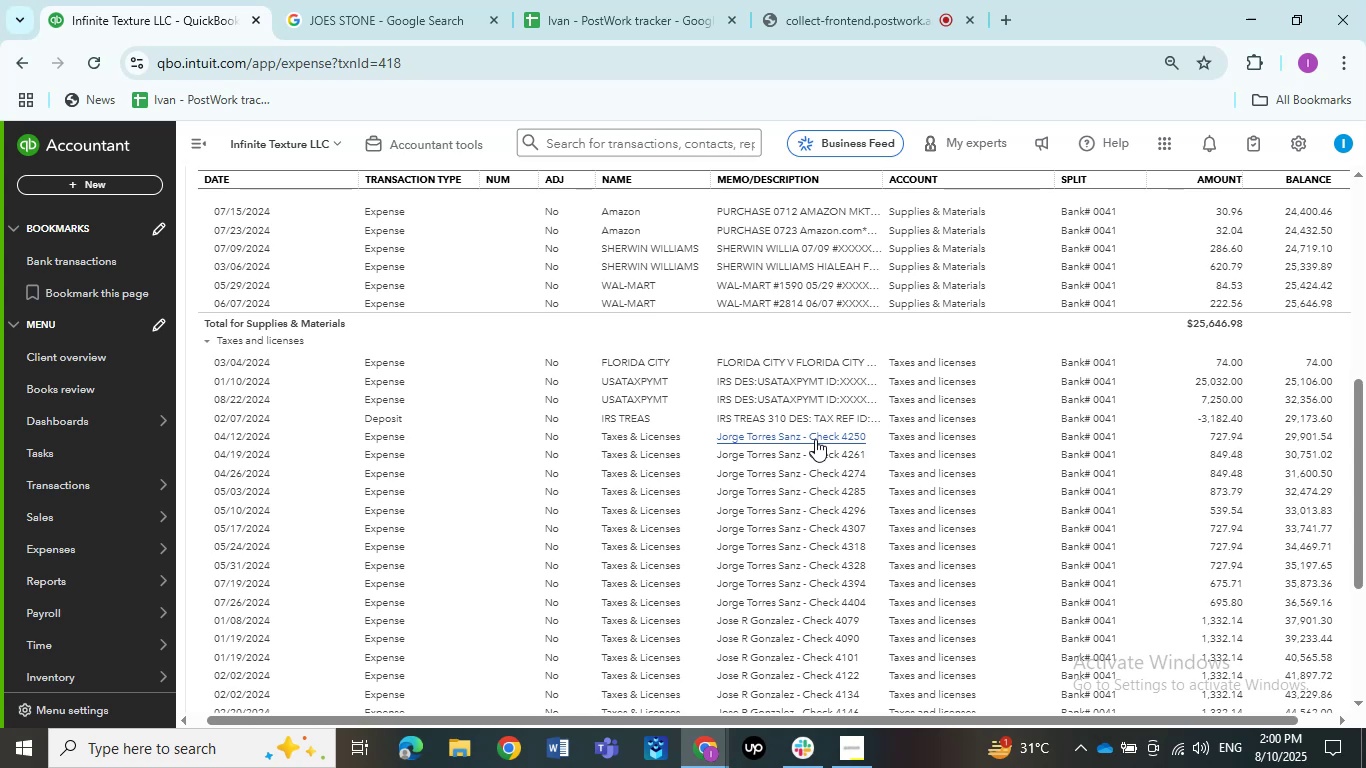 
left_click([238, 411])
 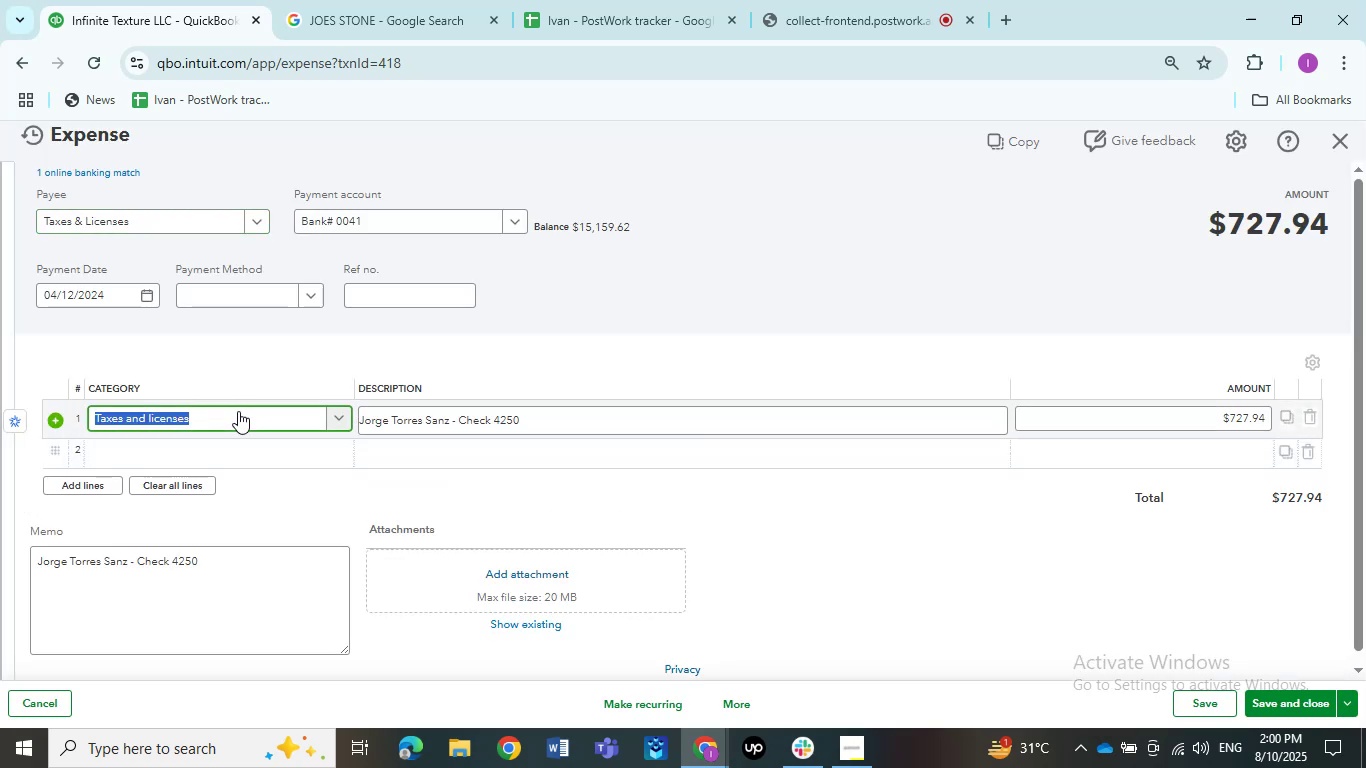 
type(As)
 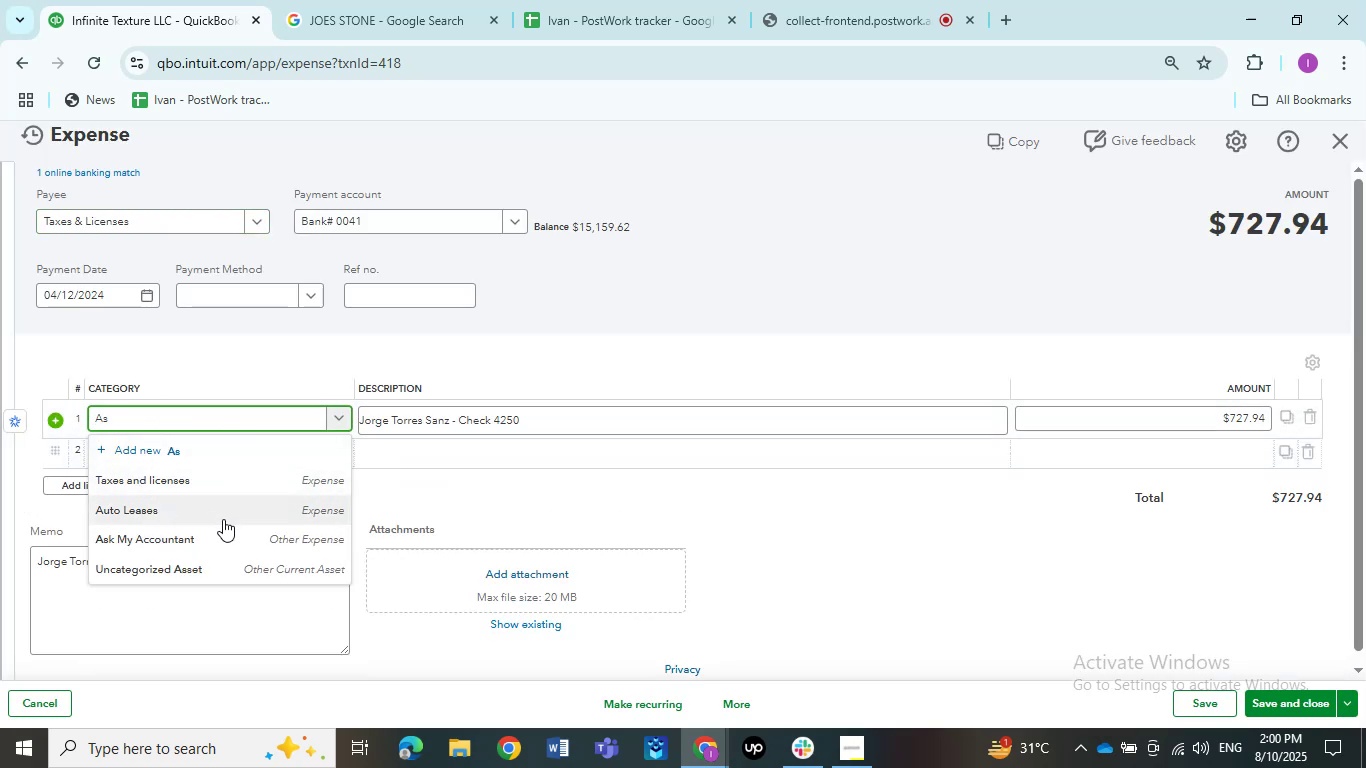 
left_click([213, 536])
 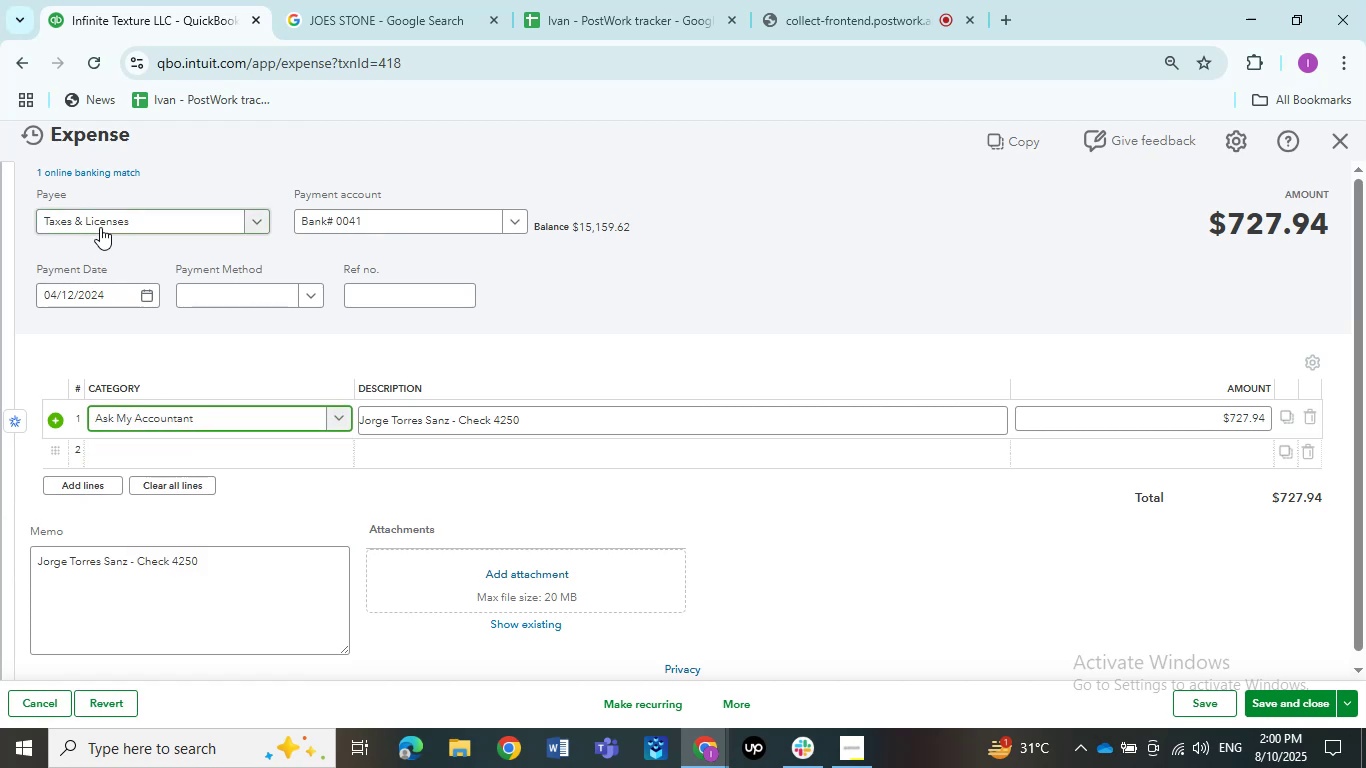 
left_click([103, 220])
 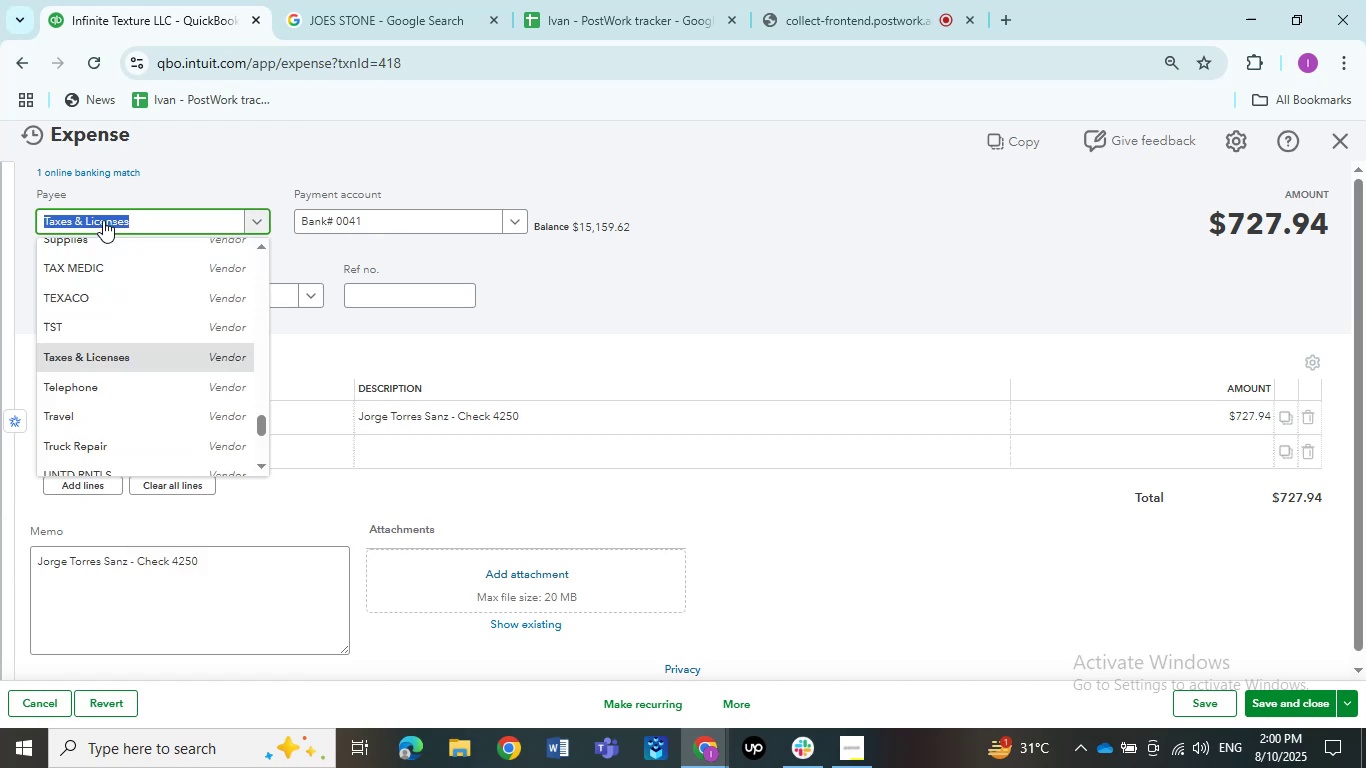 
key(Control+V)
 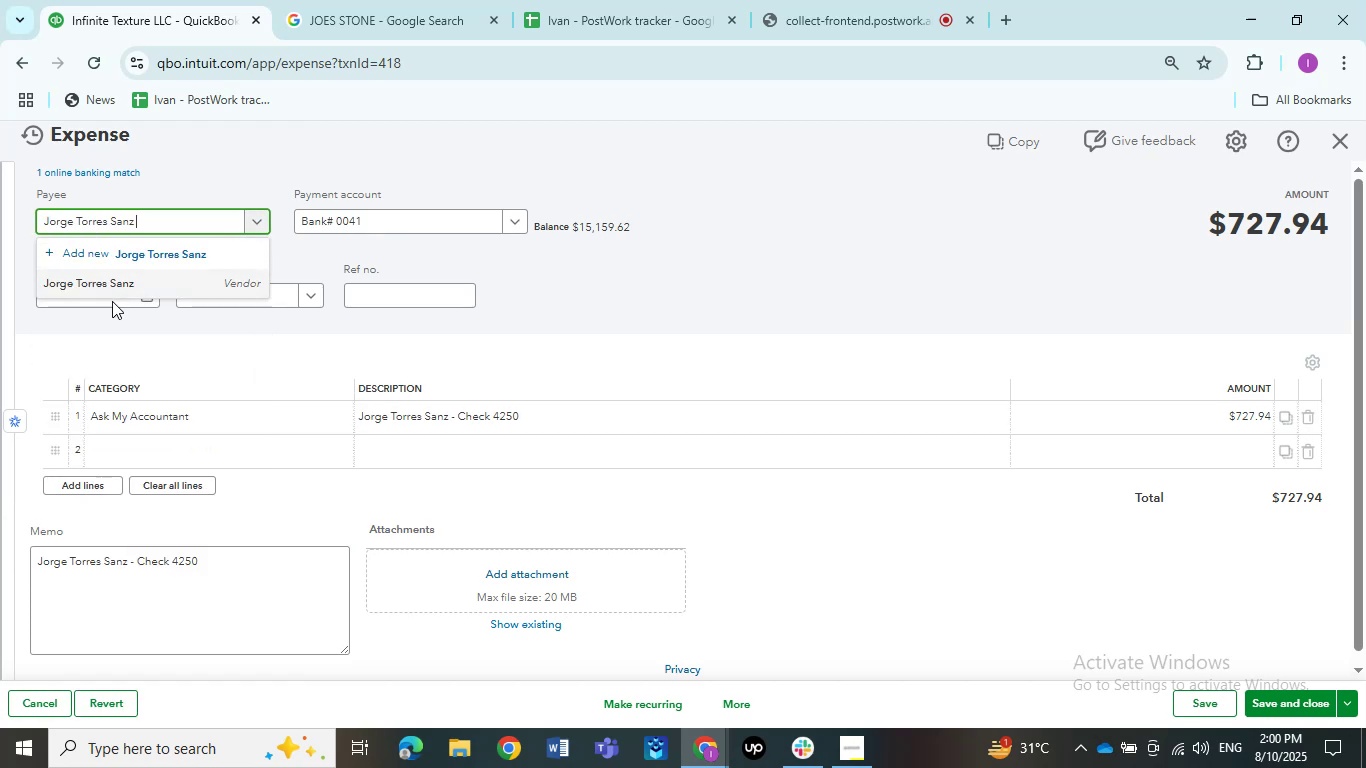 
left_click([112, 293])
 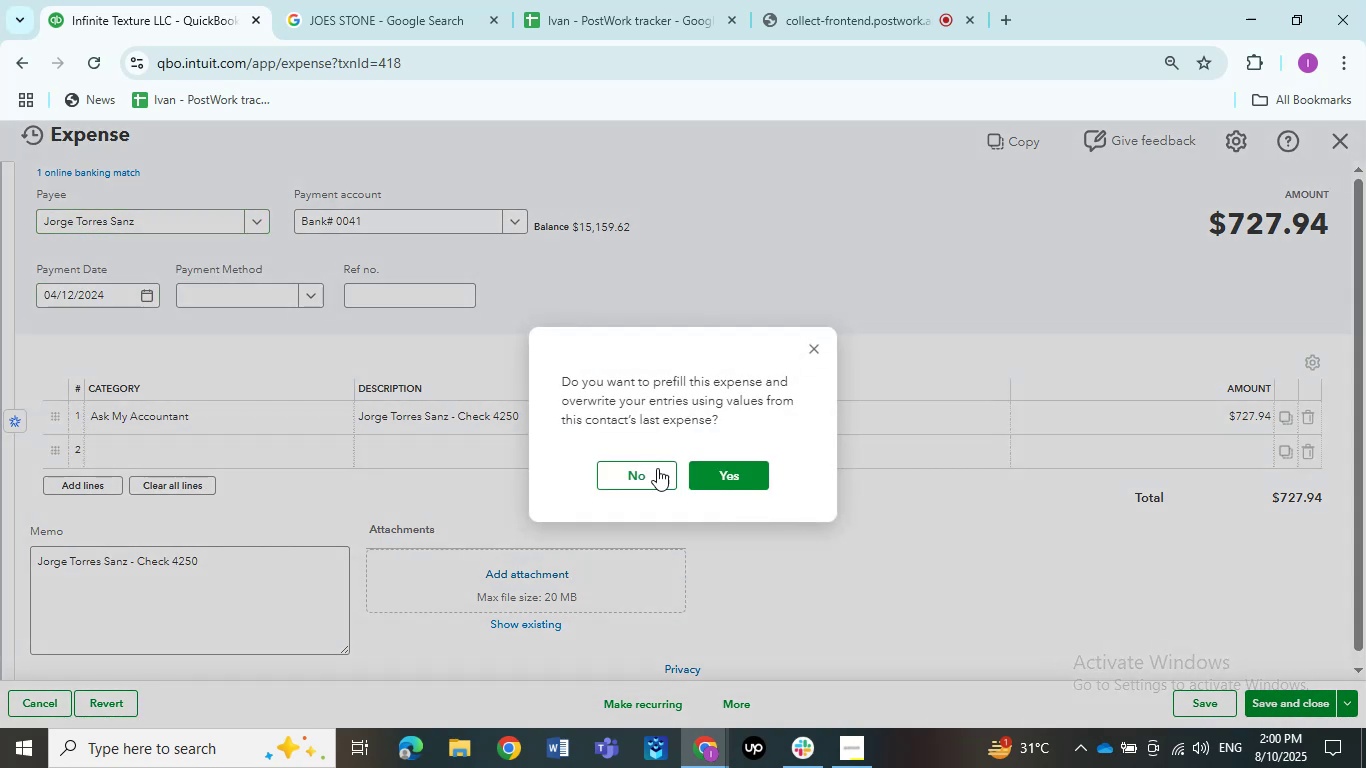 
left_click([623, 468])
 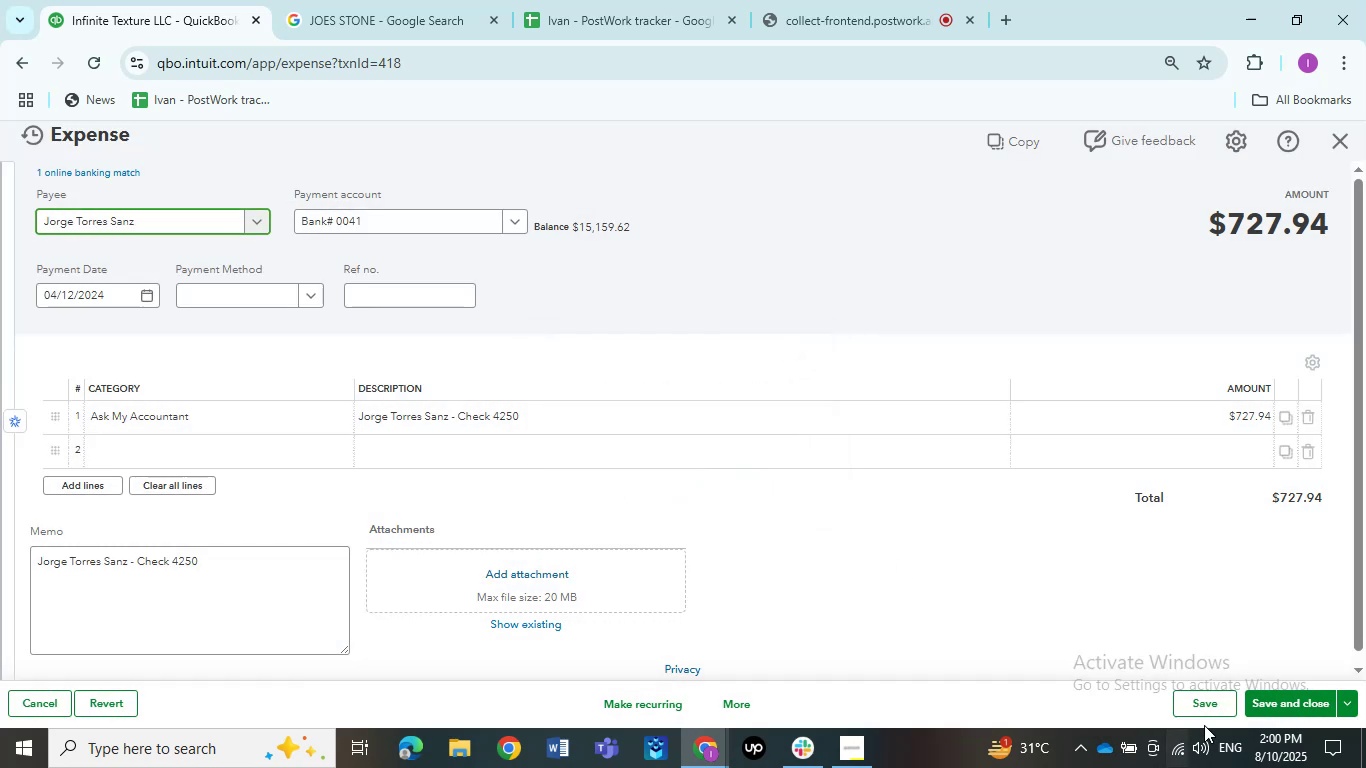 
left_click([1200, 708])
 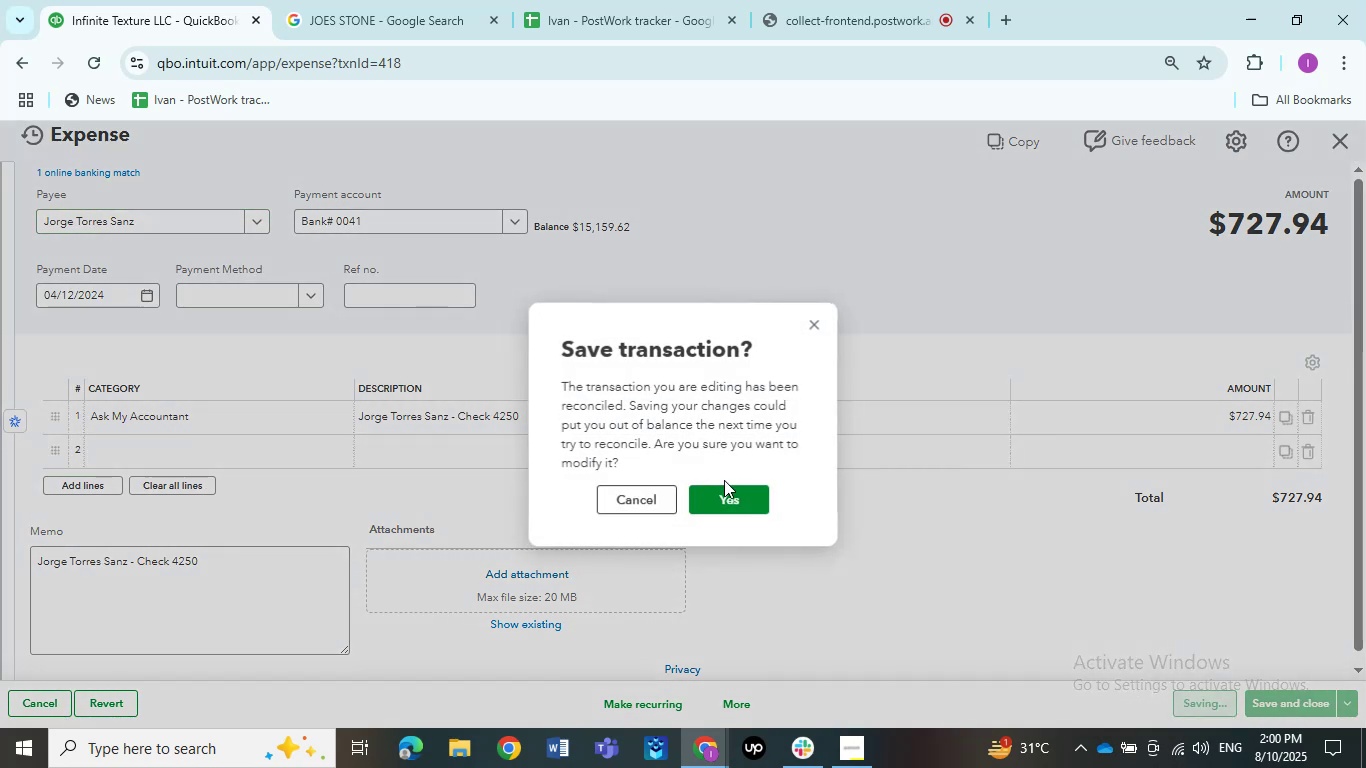 
left_click([732, 501])
 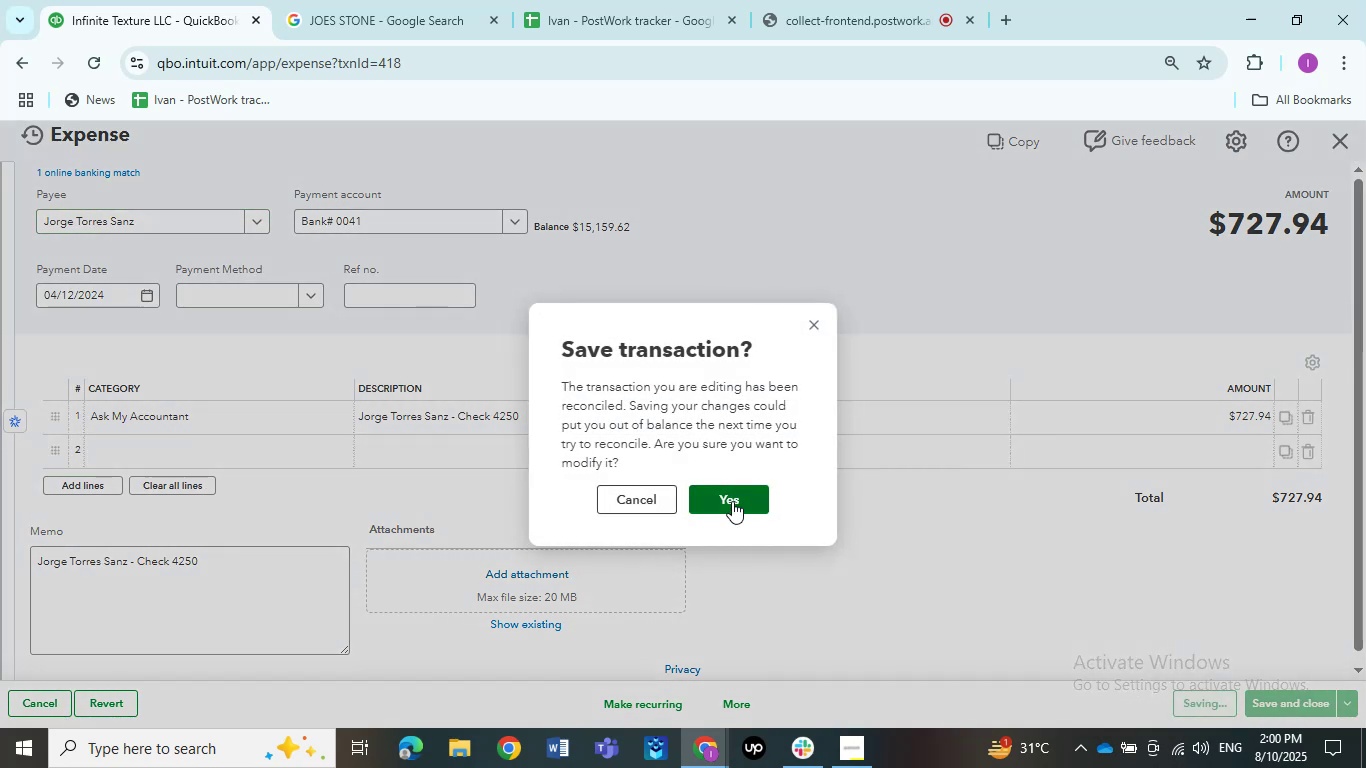 
left_click([732, 501])
 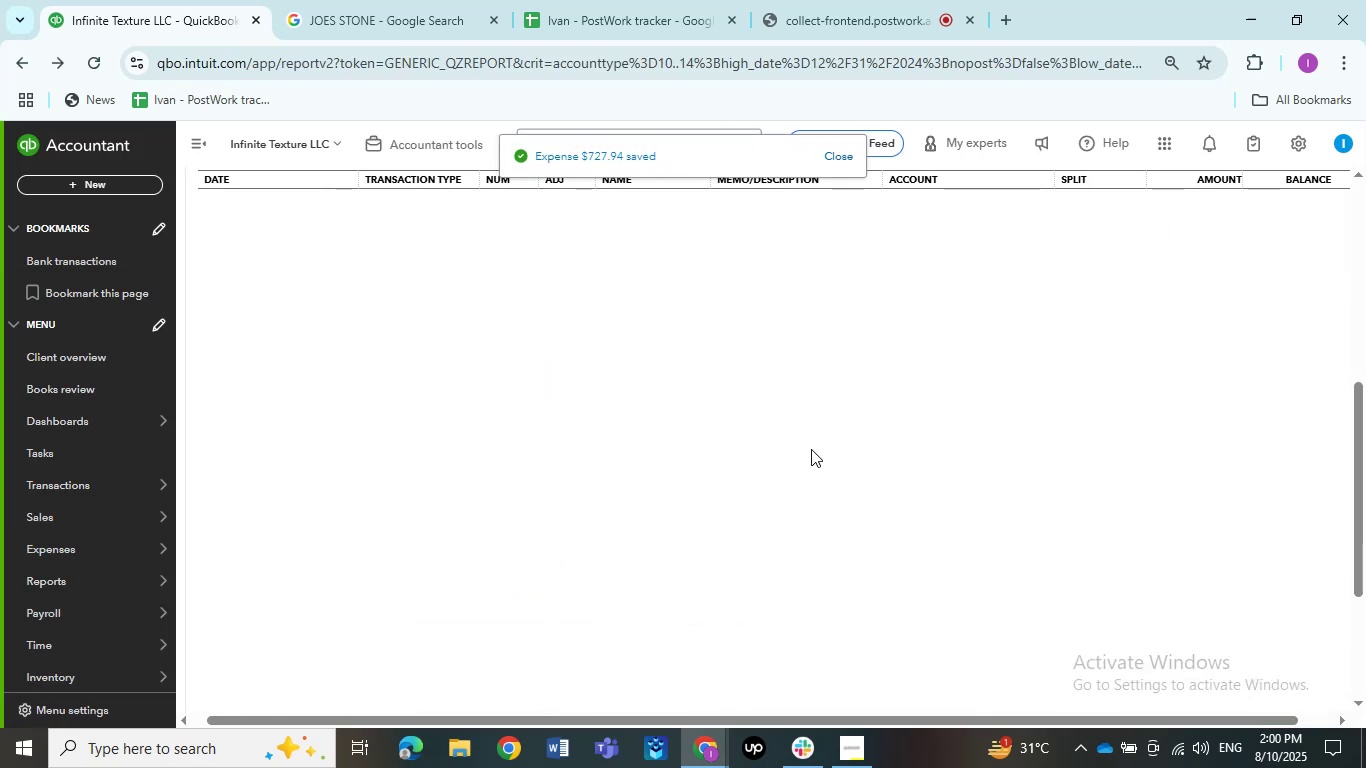 
wait(6.74)
 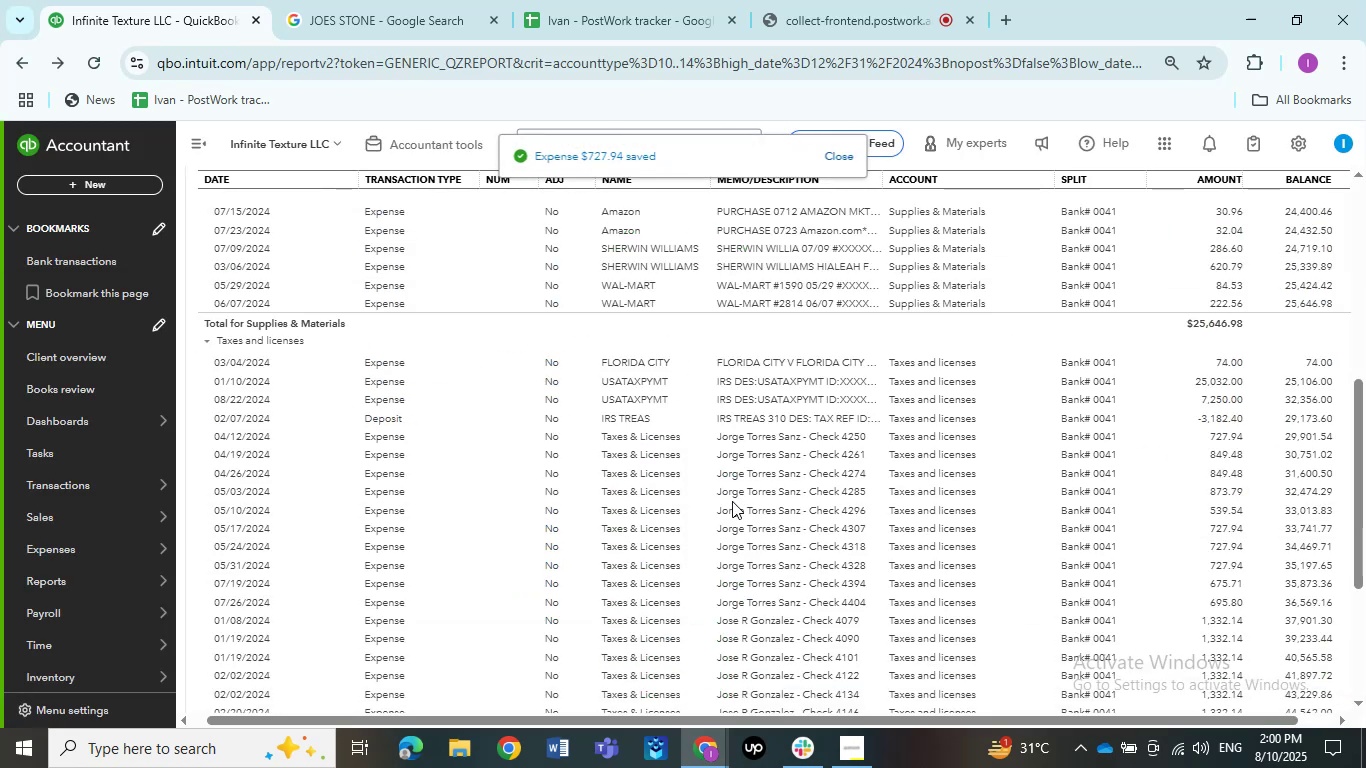 
left_click([810, 438])
 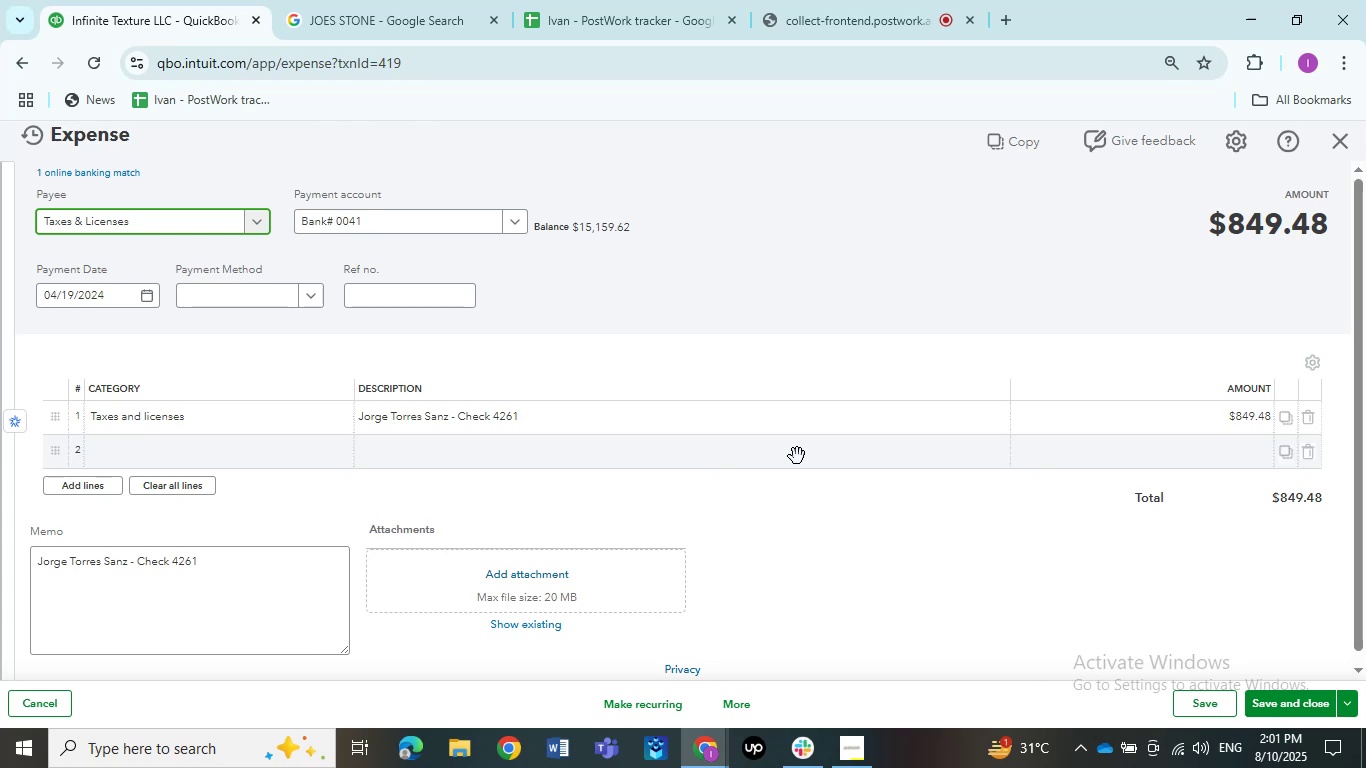 
wait(6.3)
 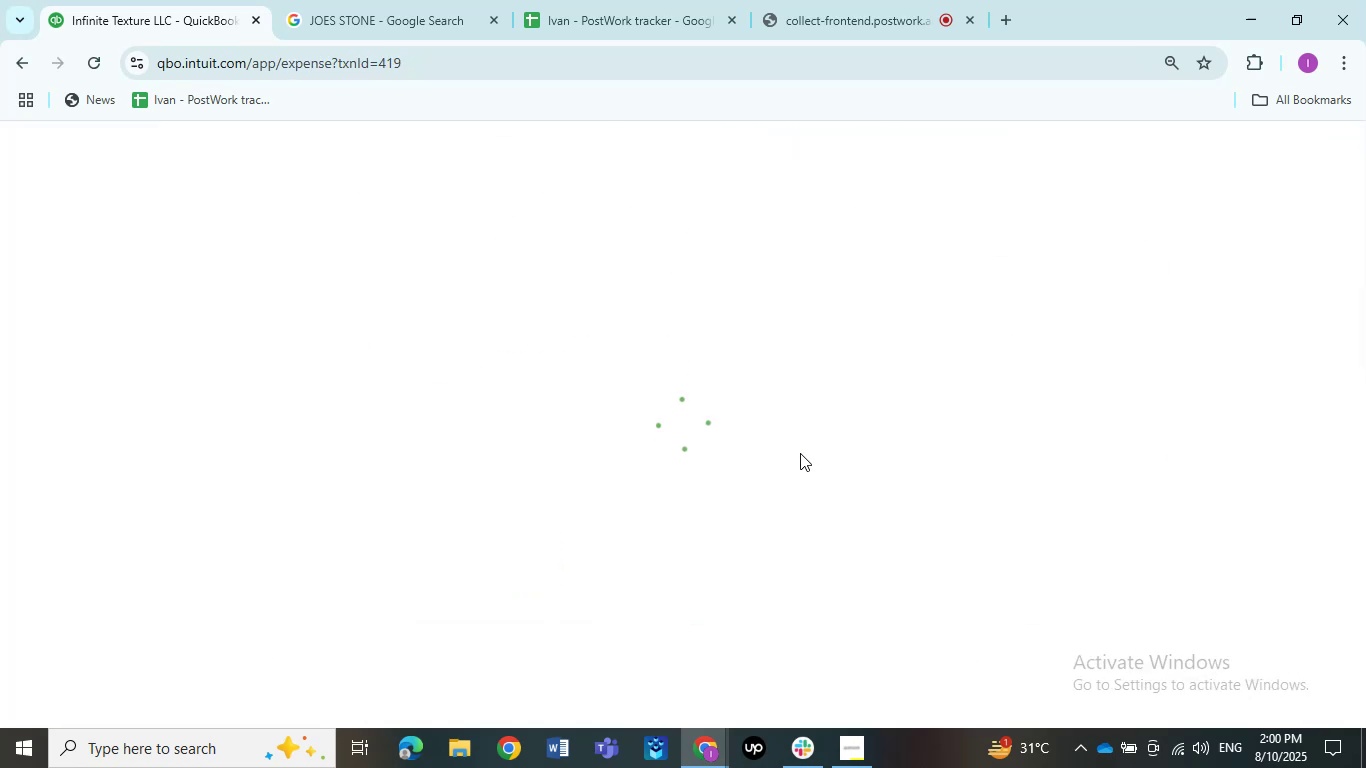 
left_click([155, 220])
 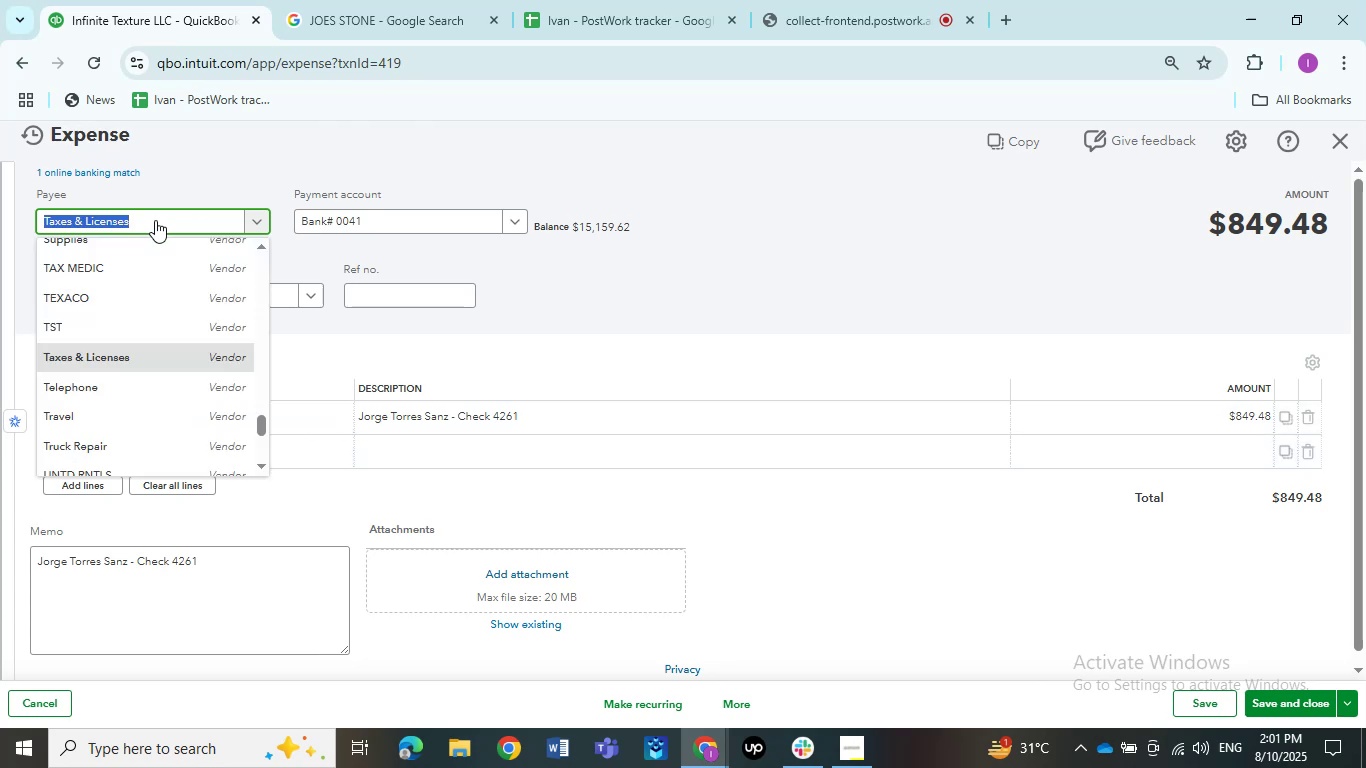 
key(Control+V)
 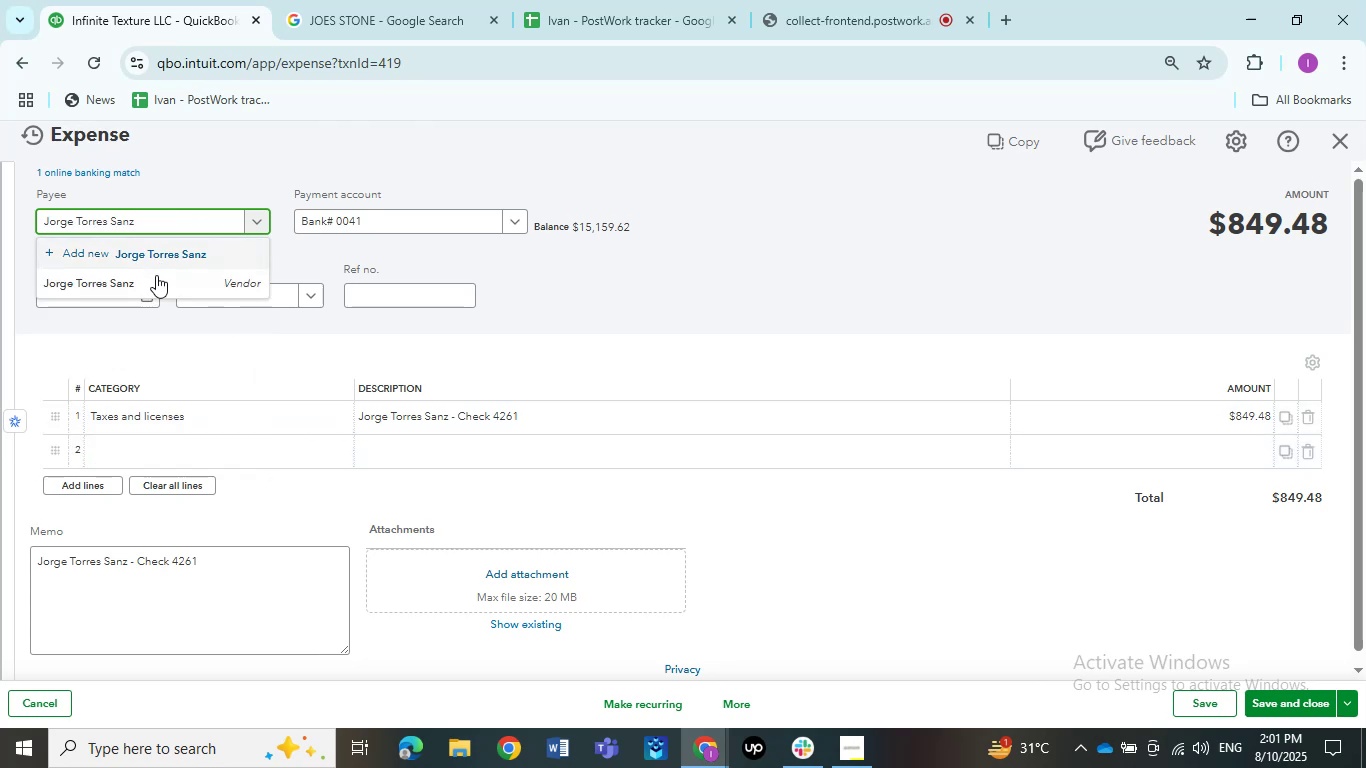 
left_click([155, 280])
 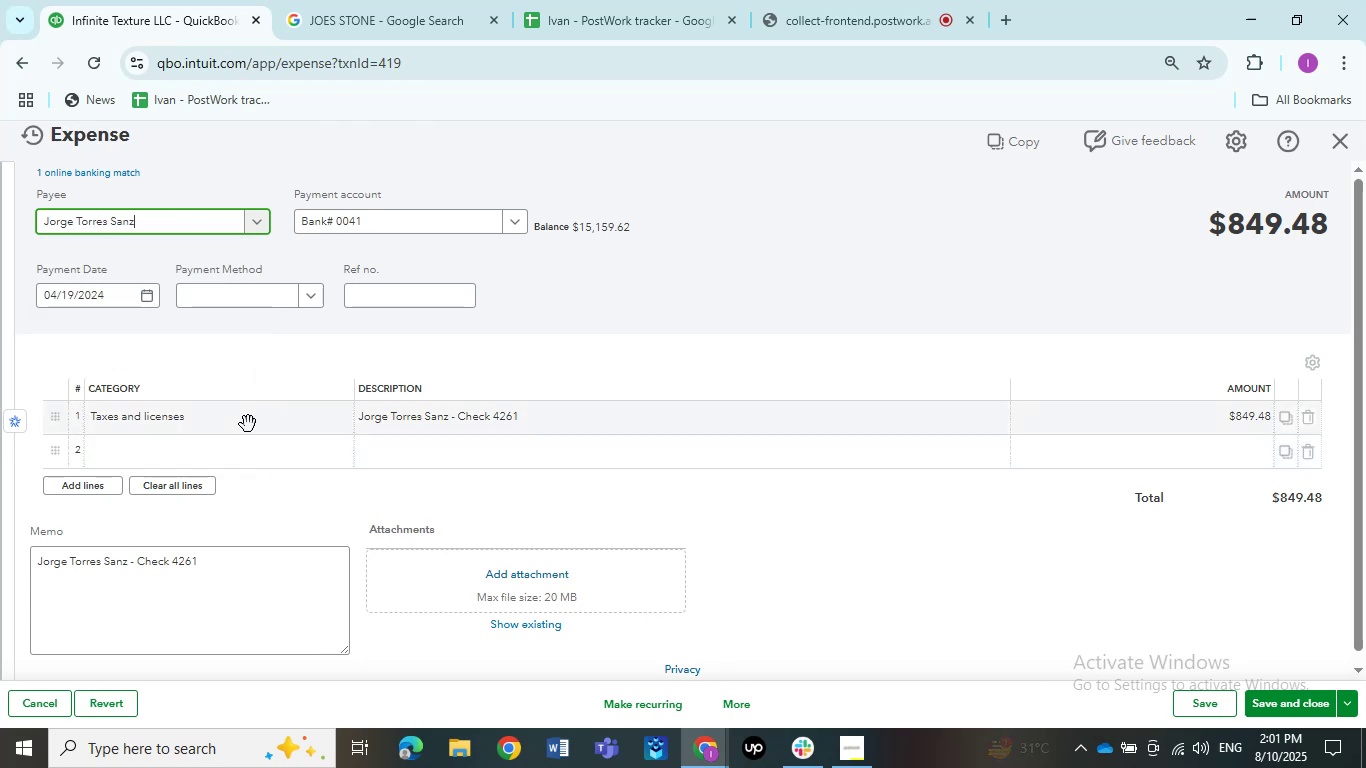 
left_click([248, 424])
 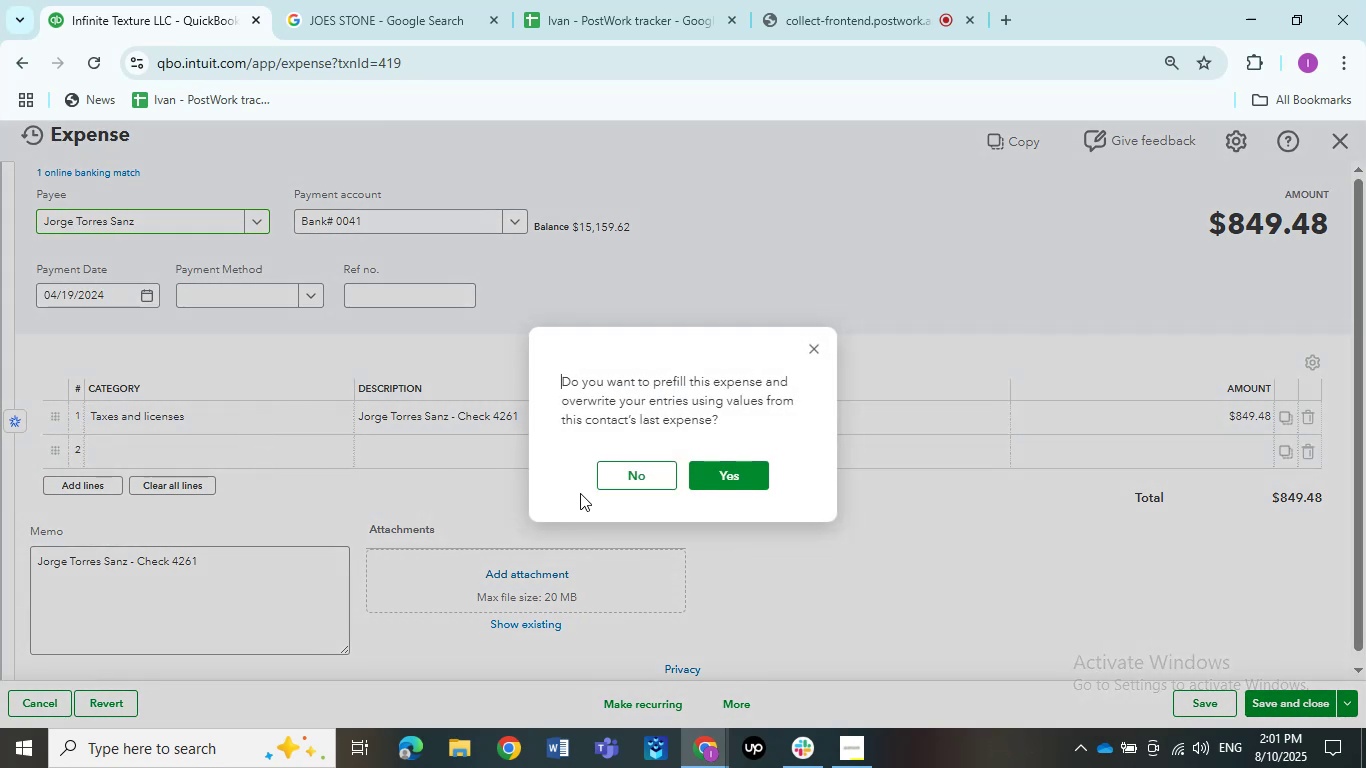 
left_click([640, 479])
 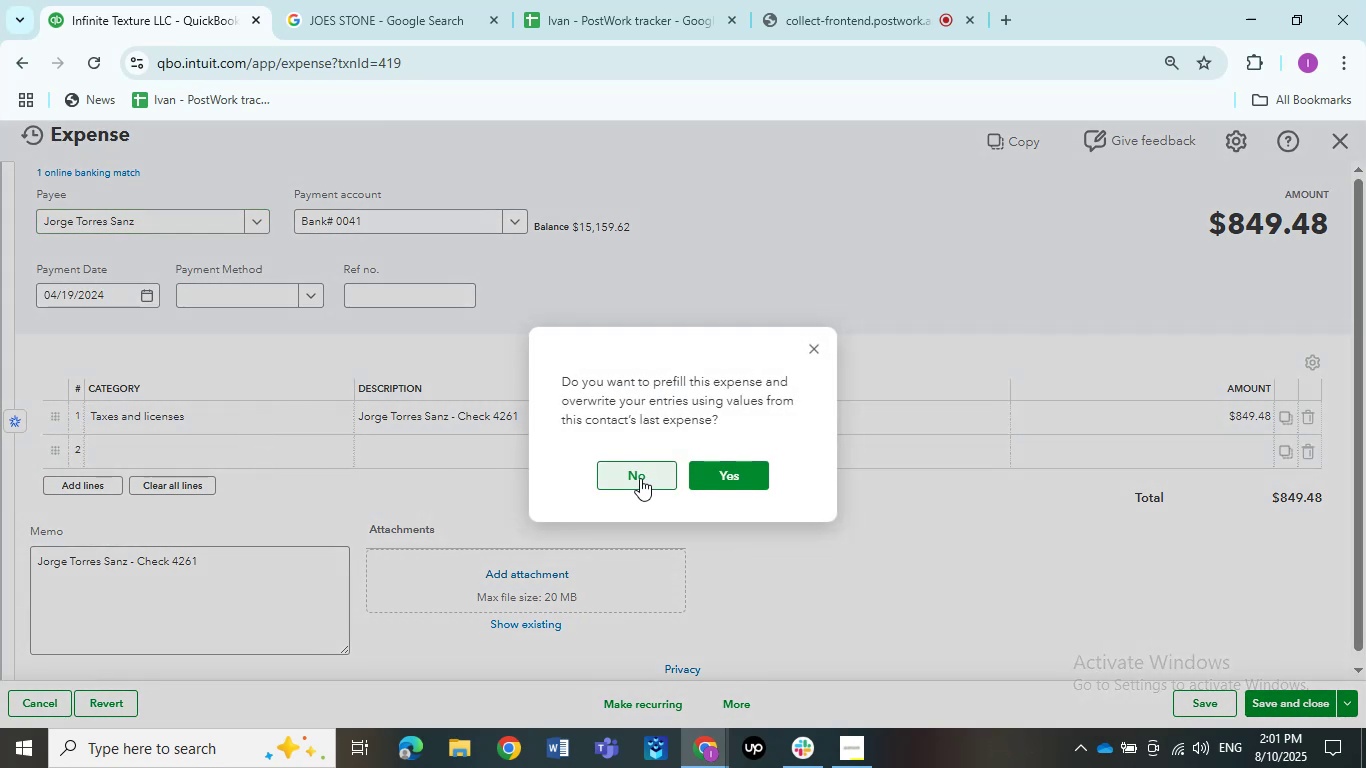 
left_click([640, 478])
 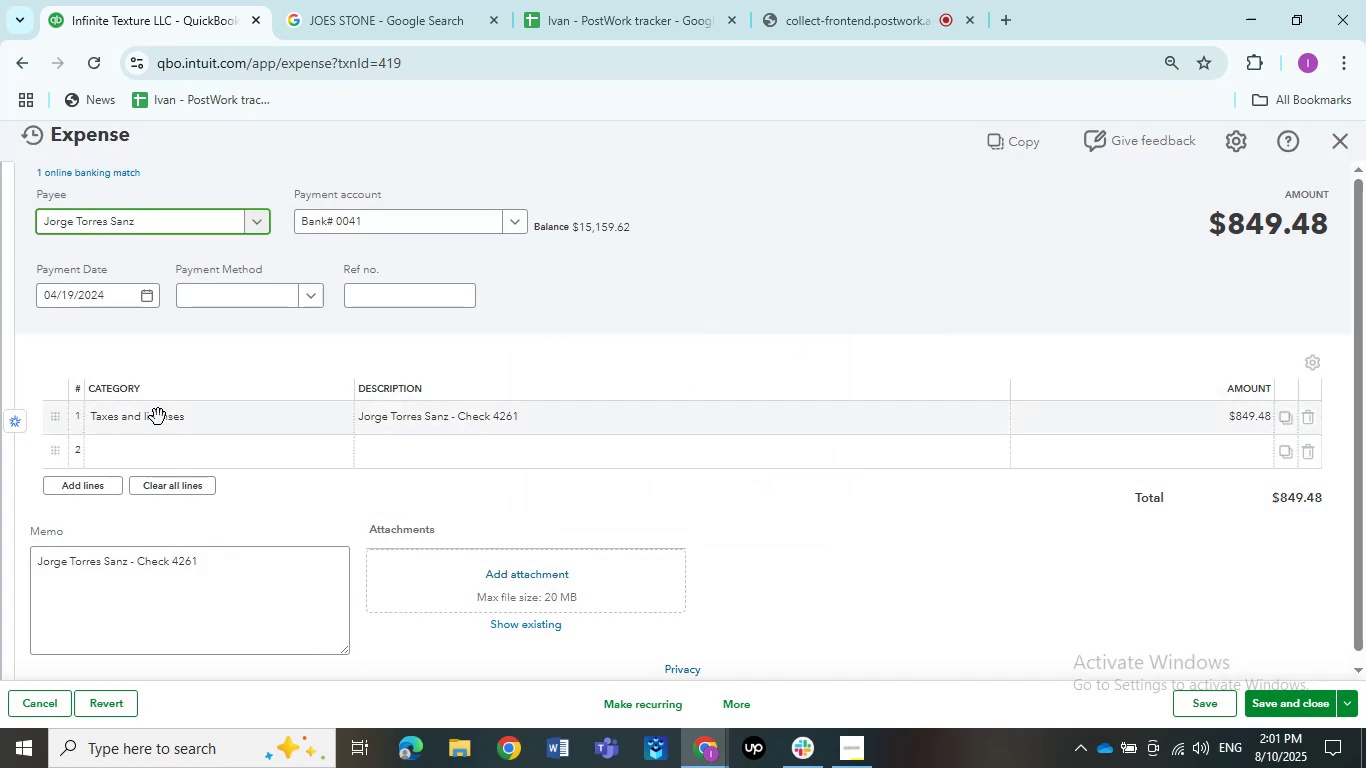 
left_click([151, 417])
 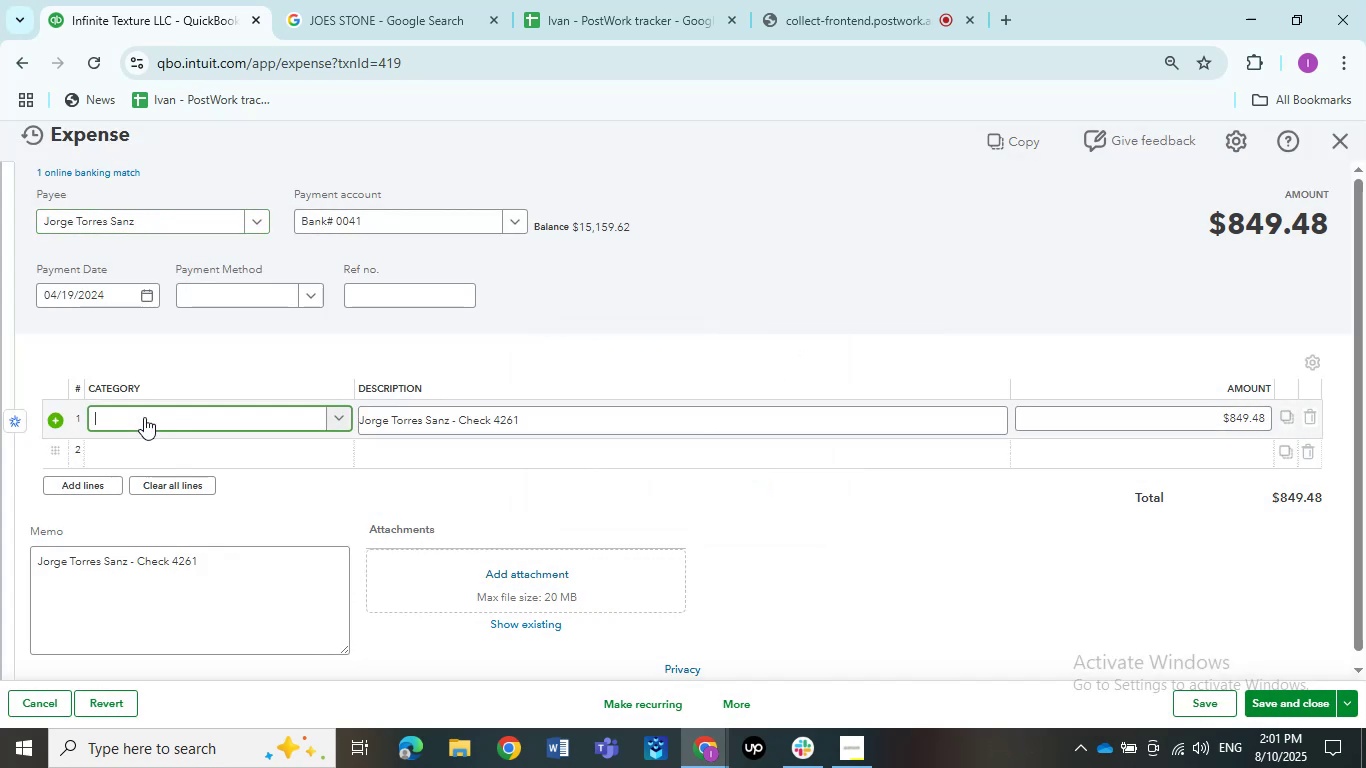 
key(Shift+ShiftLeft)
 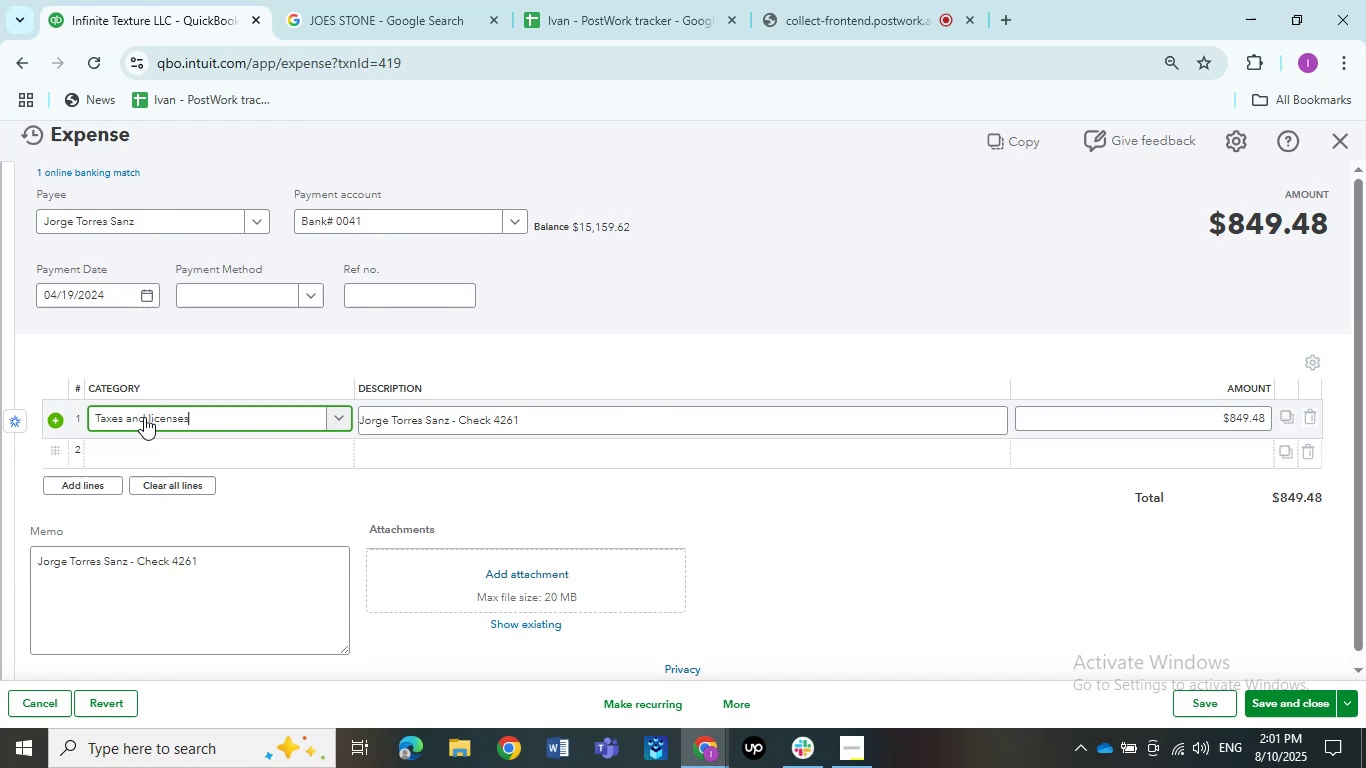 
left_click([144, 417])
 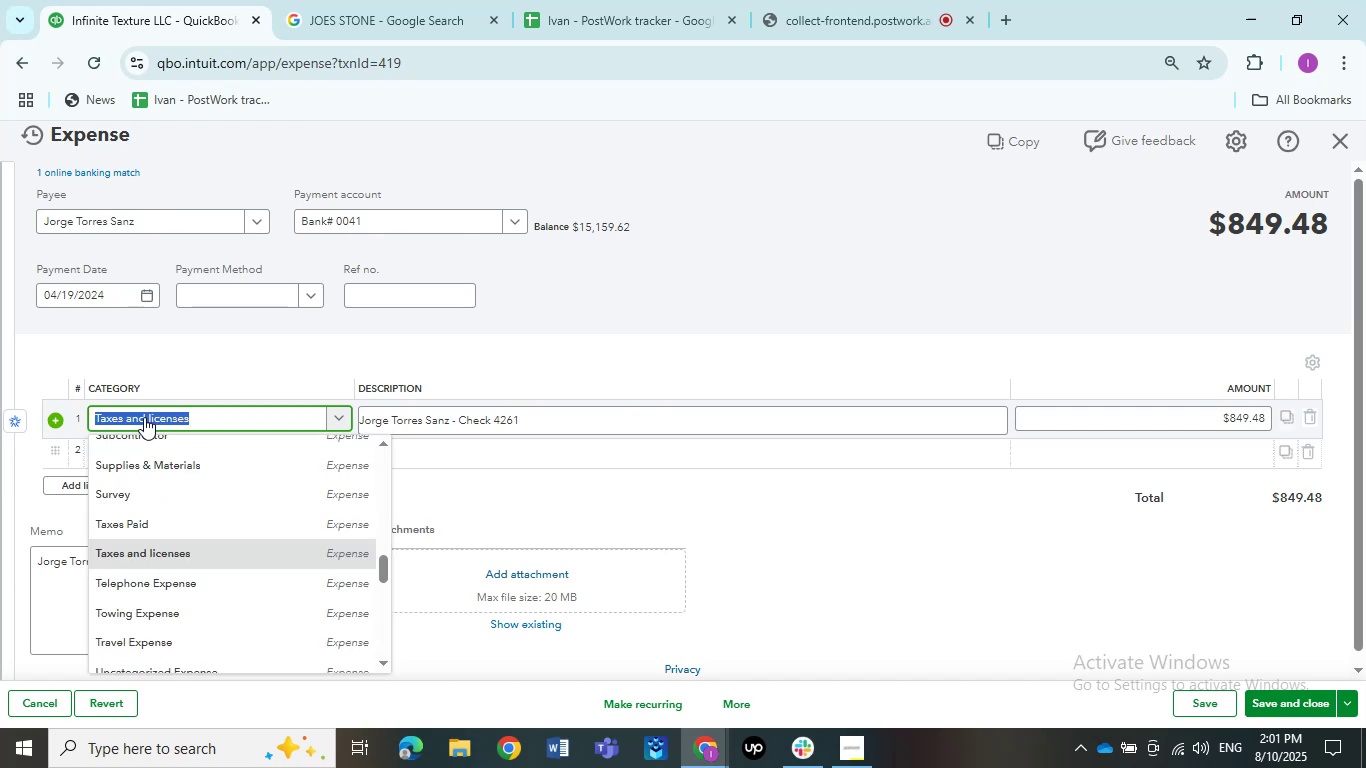 
type(Ask my)
 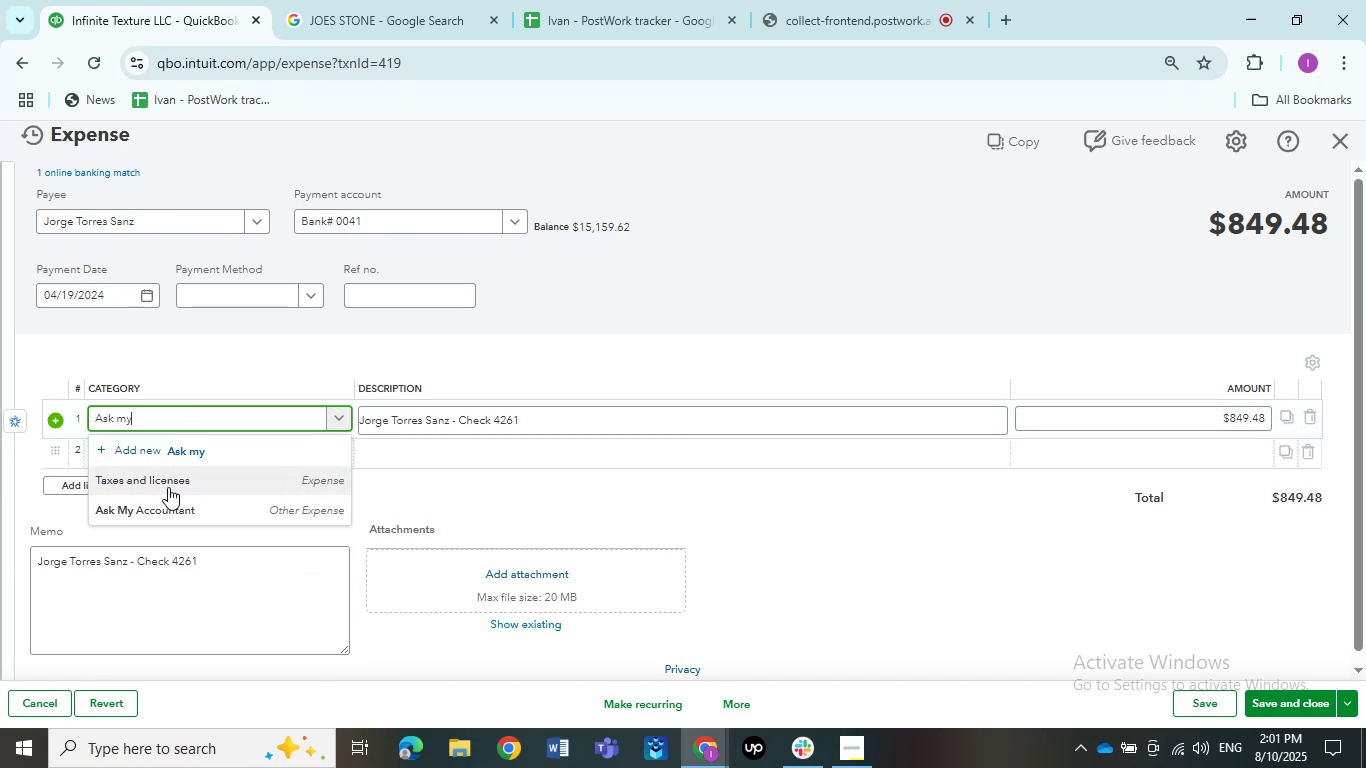 
left_click([169, 501])
 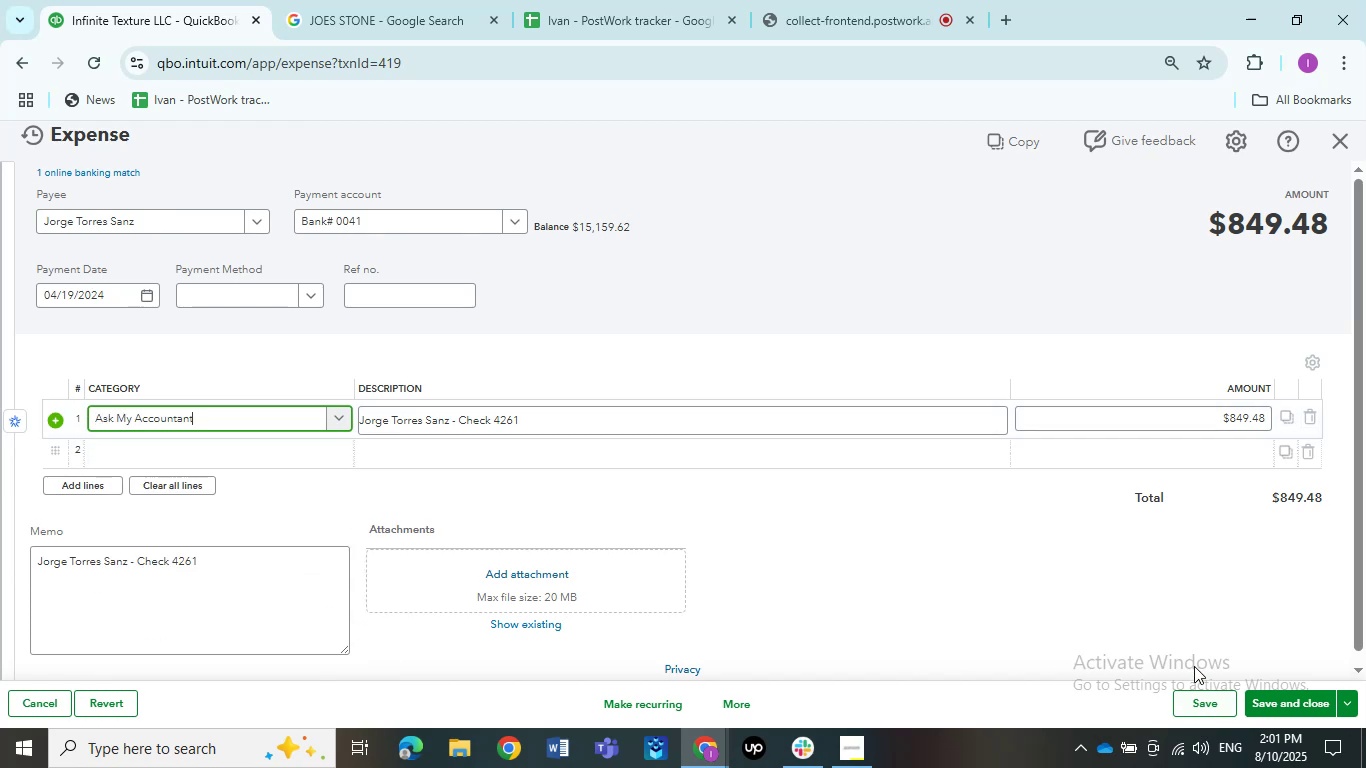 
left_click([1194, 693])
 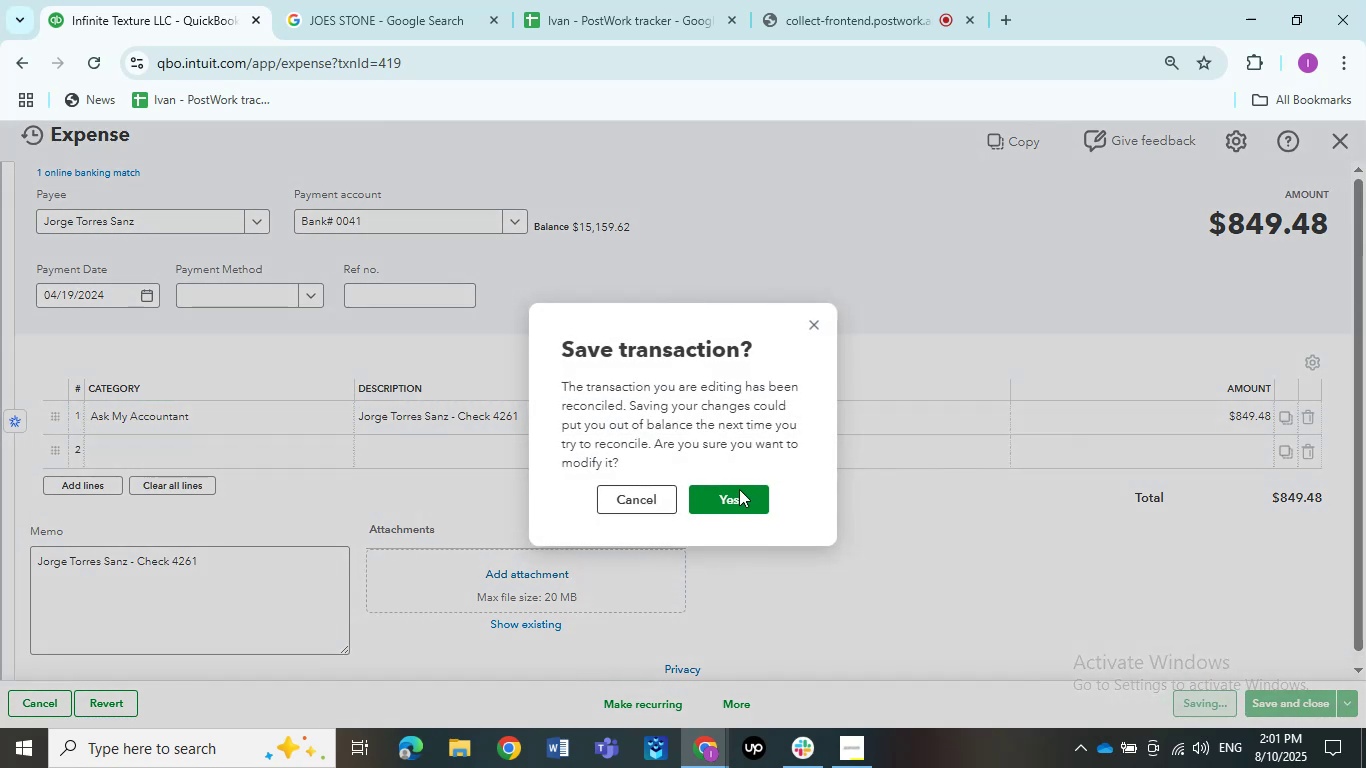 
left_click([738, 504])
 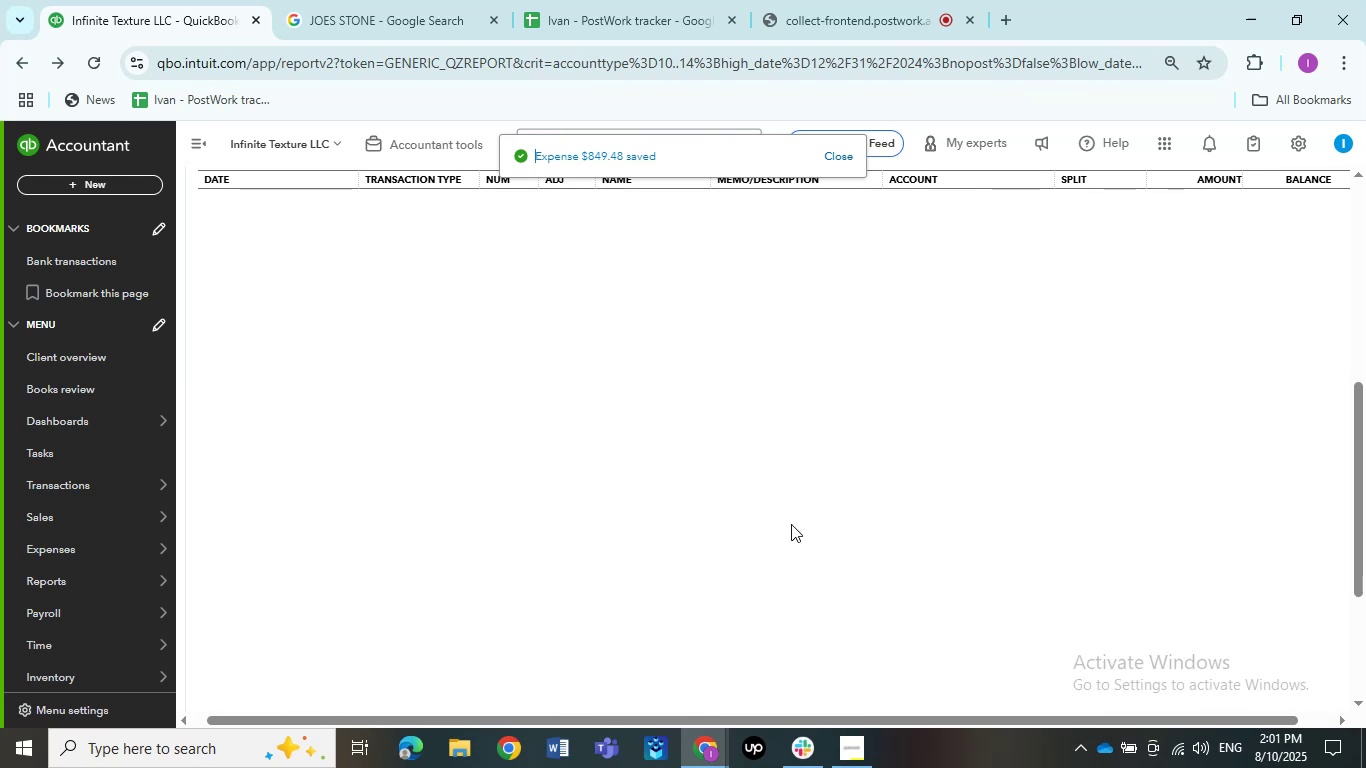 
wait(8.61)
 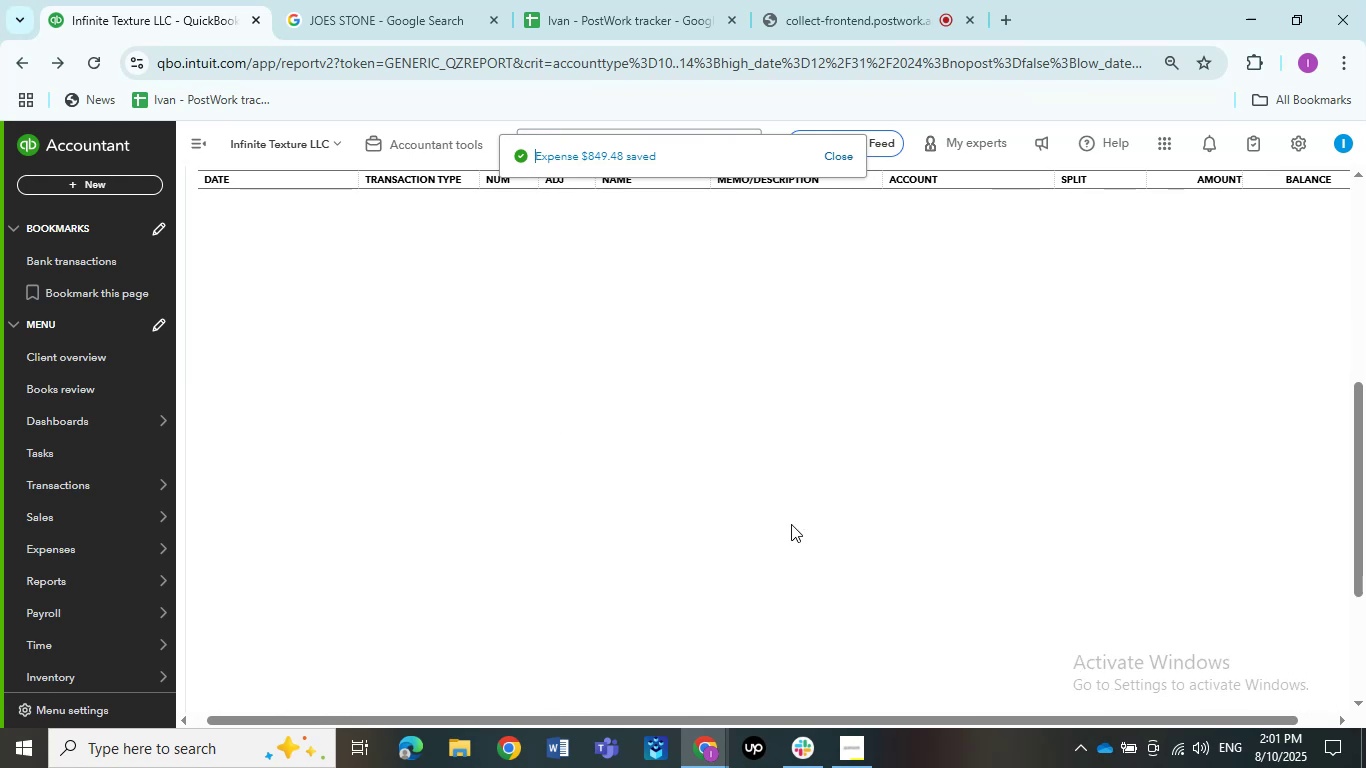 
left_click([777, 438])
 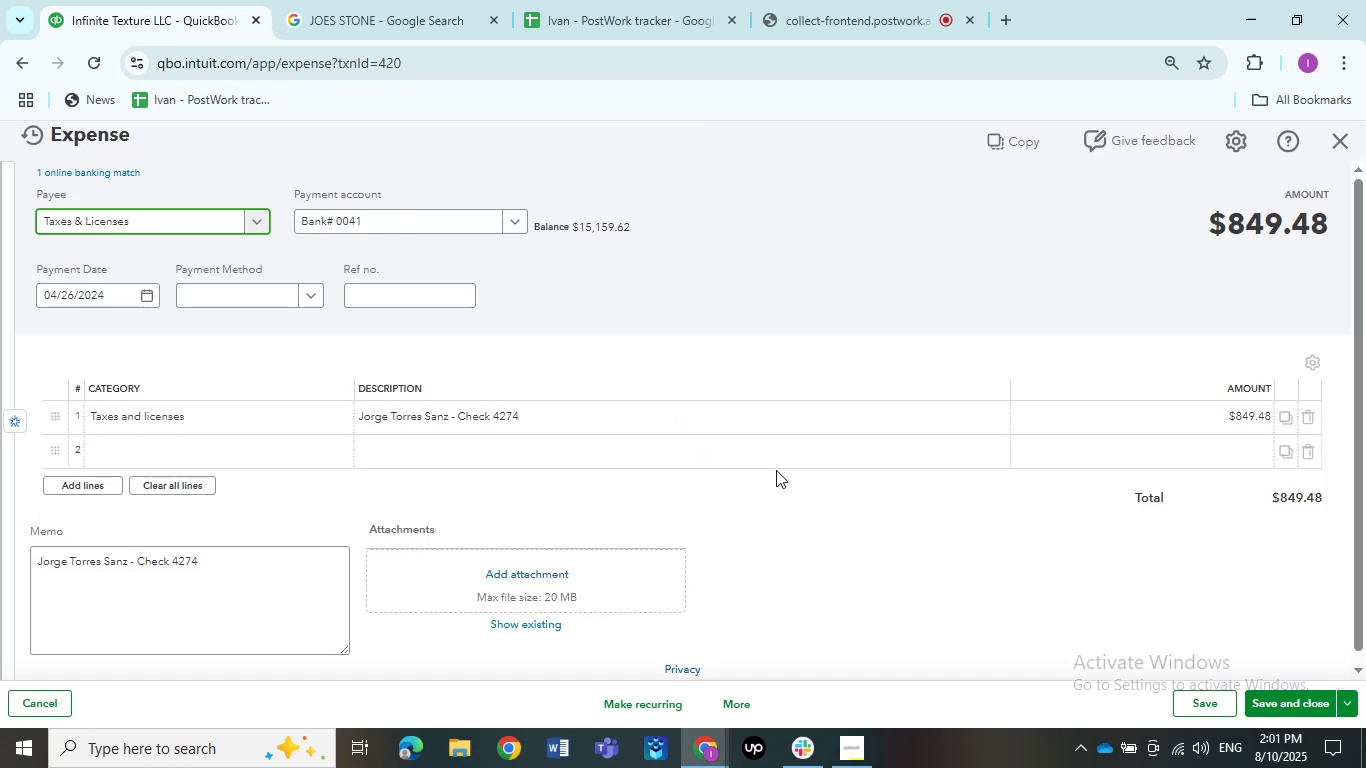 
wait(7.61)
 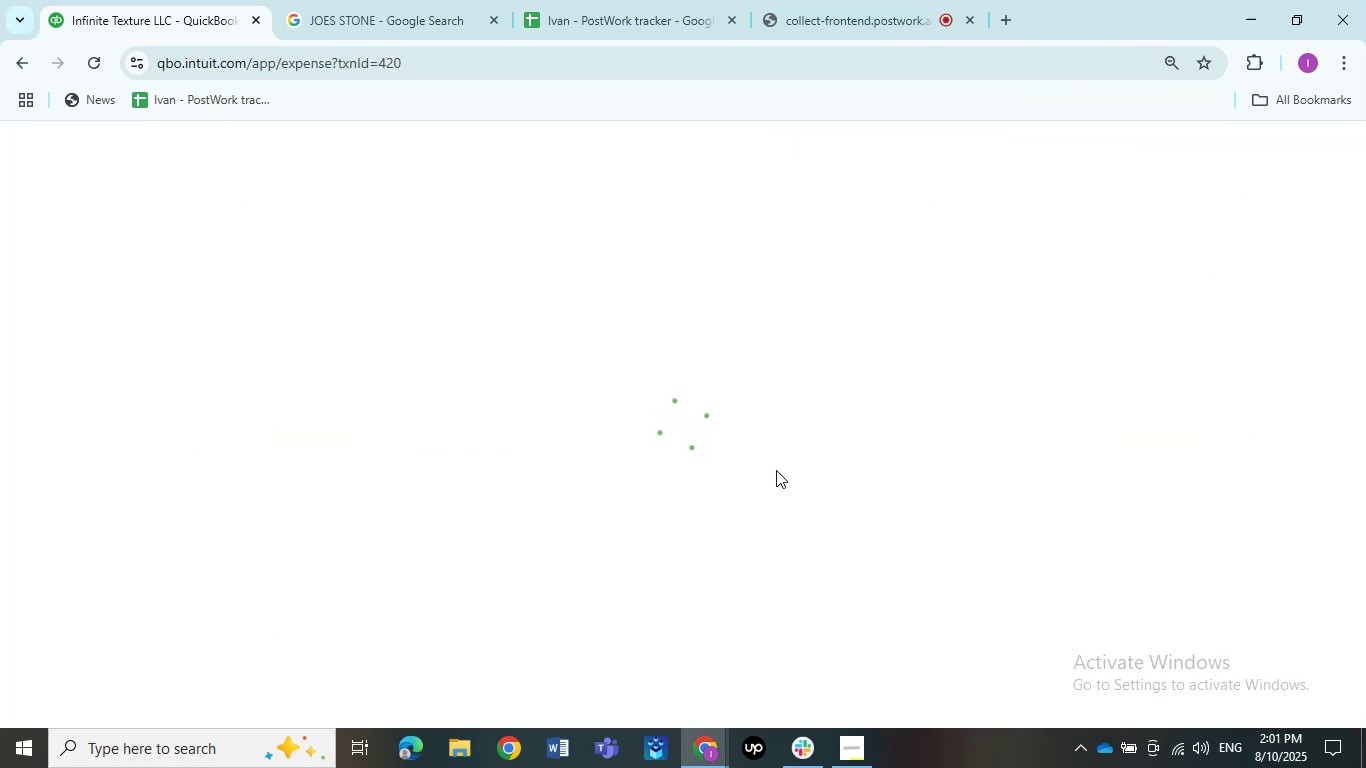 
left_click([197, 221])
 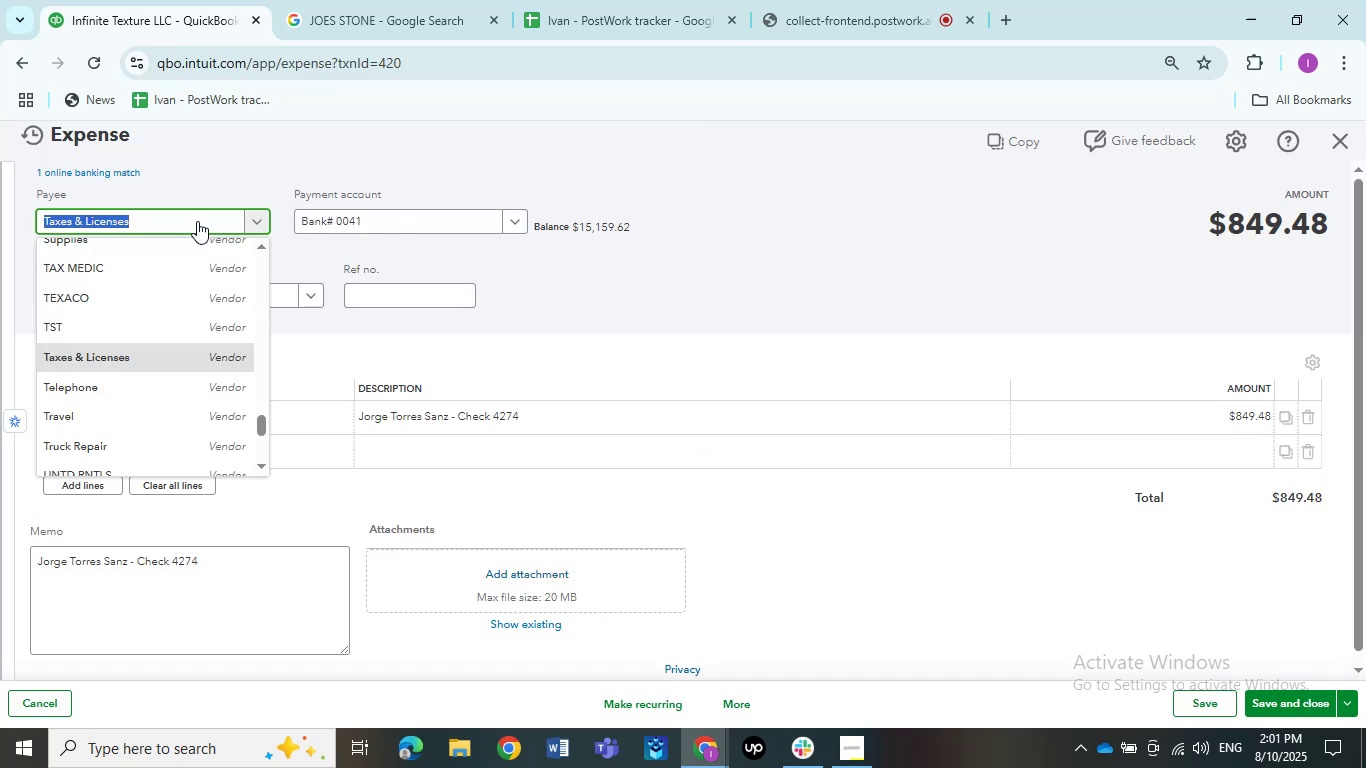 
key(Control+V)
 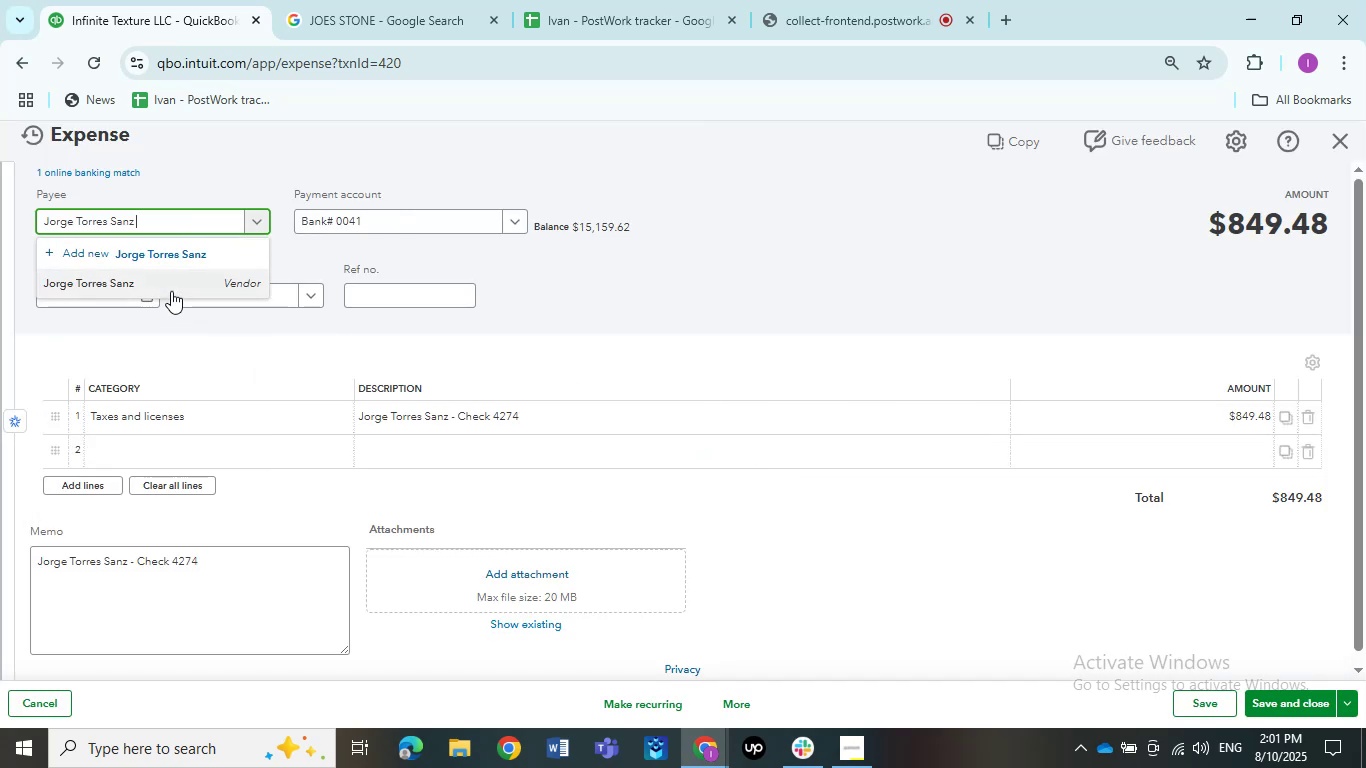 
left_click([171, 286])
 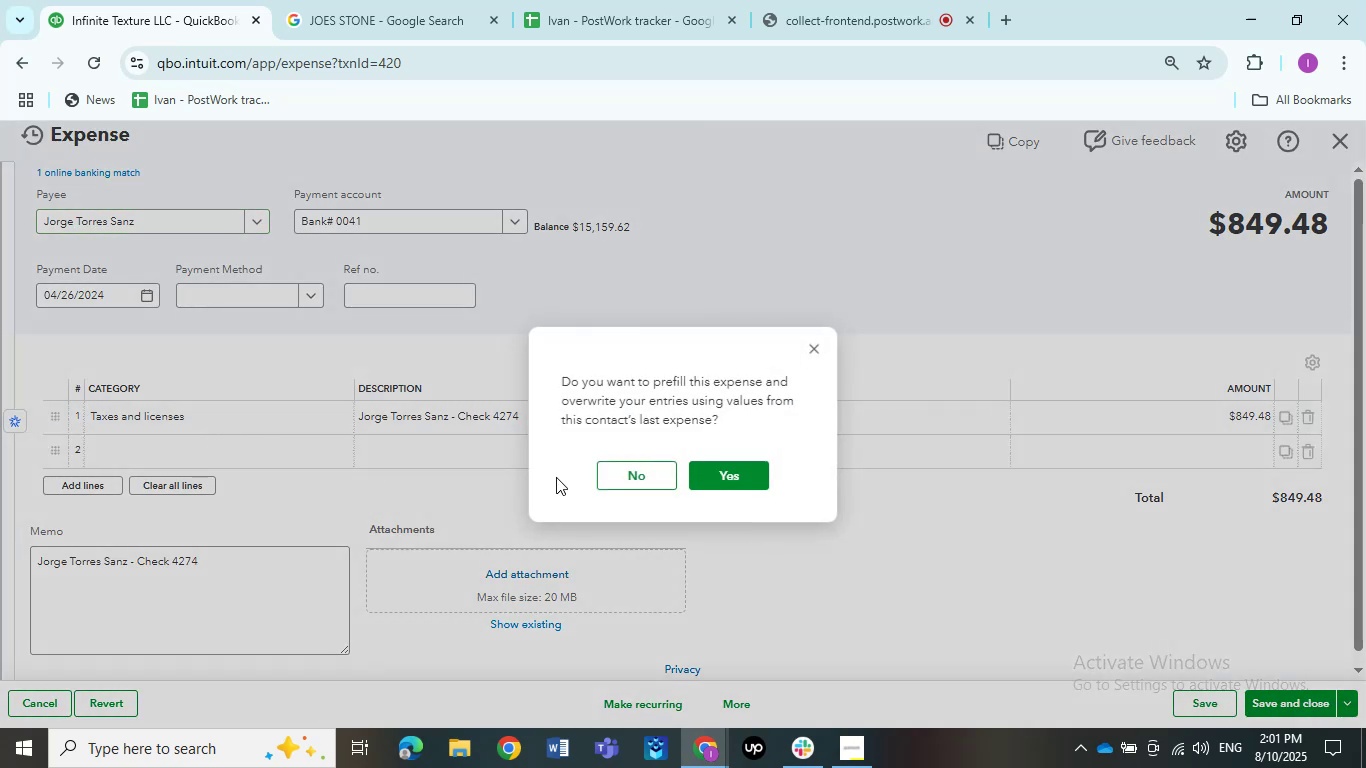 
left_click([617, 478])
 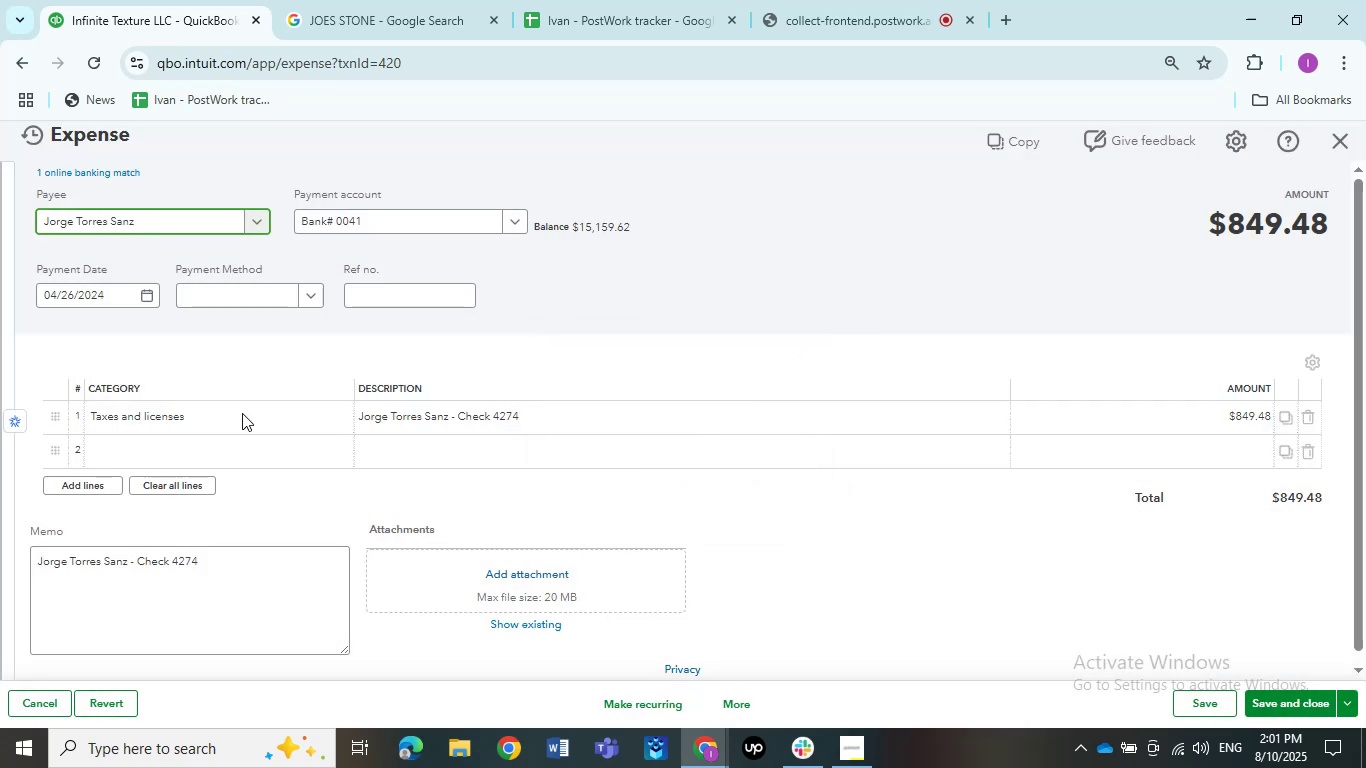 
left_click([221, 416])
 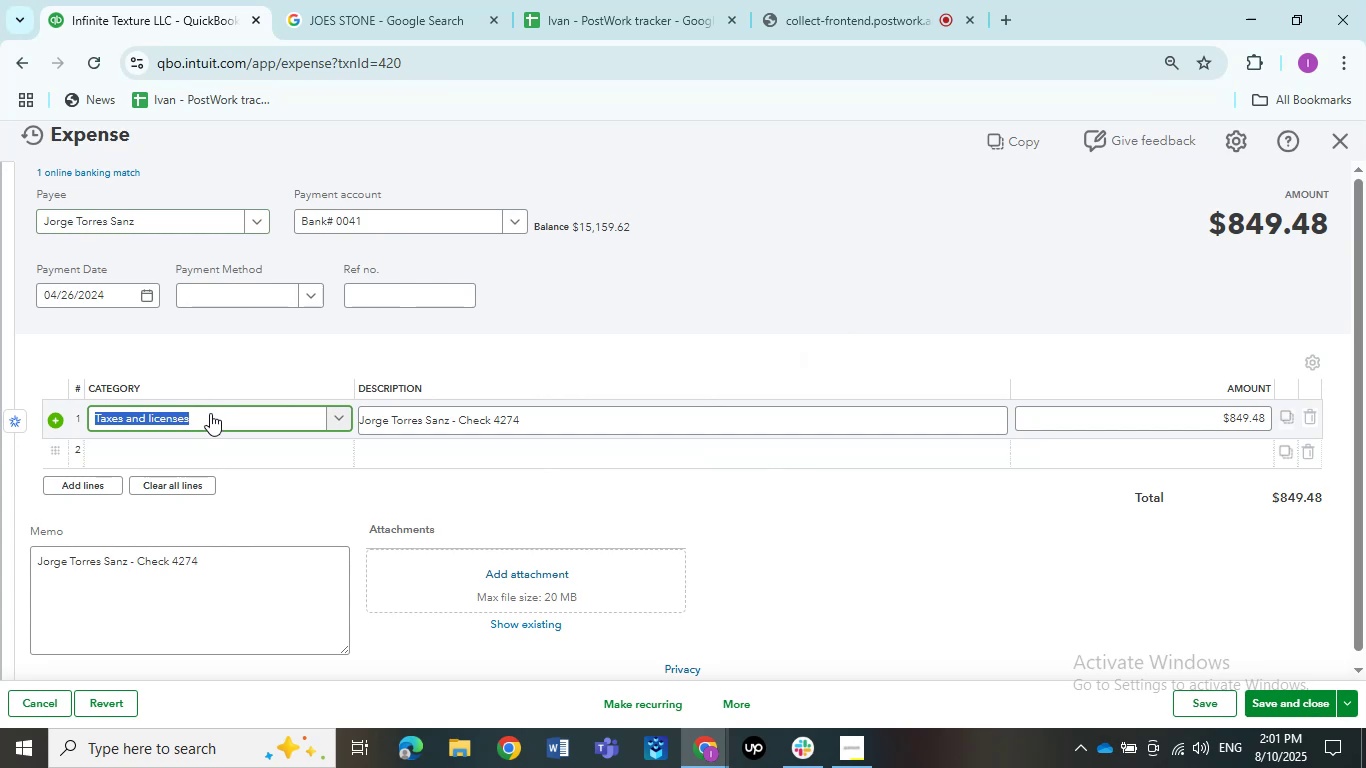 
type(Ask my)
 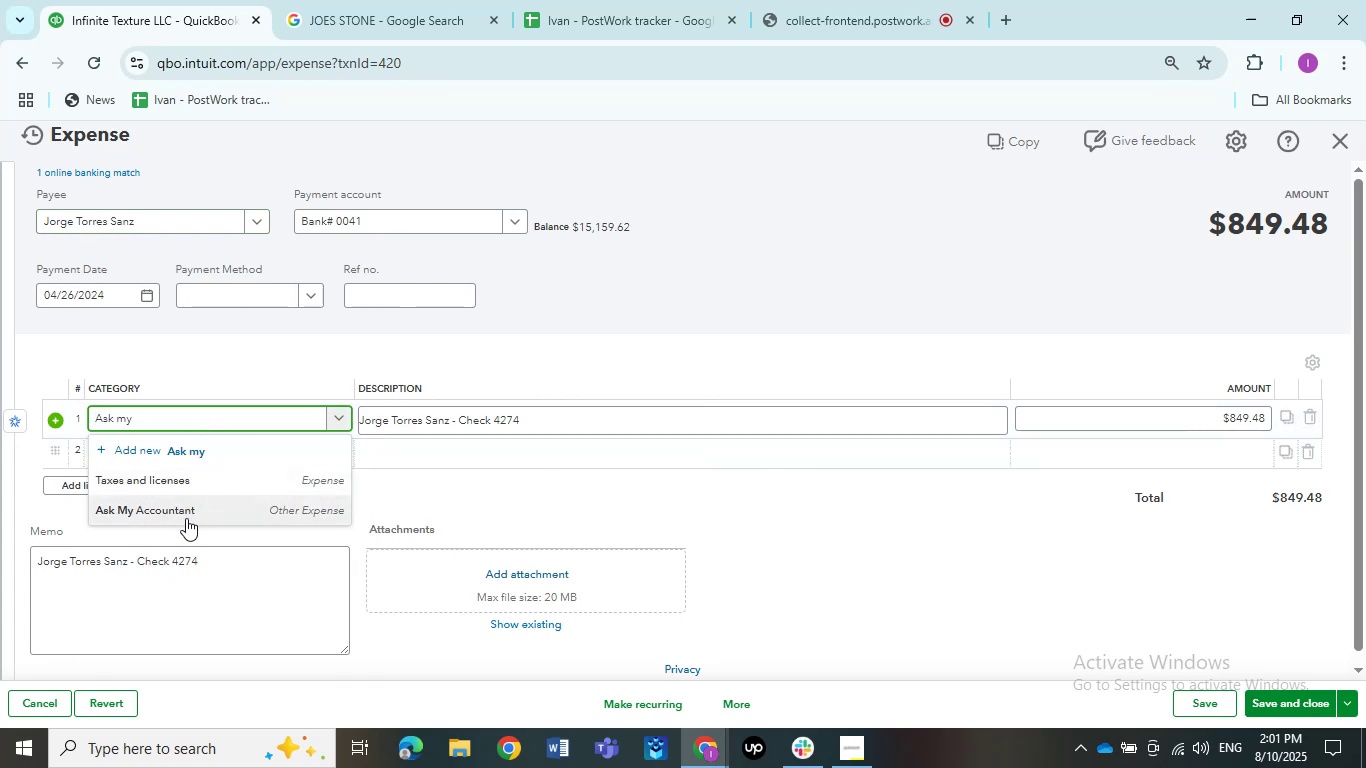 
left_click([186, 518])
 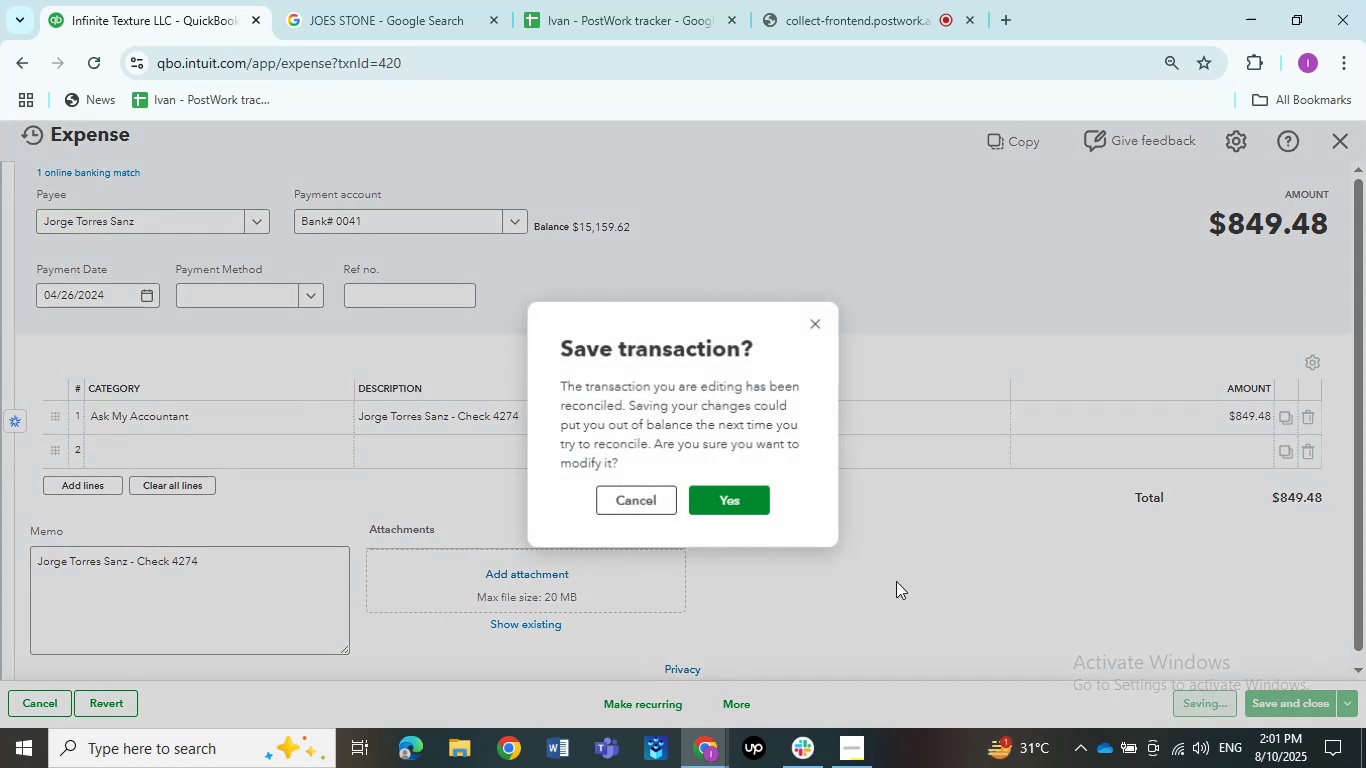 
left_click([713, 496])
 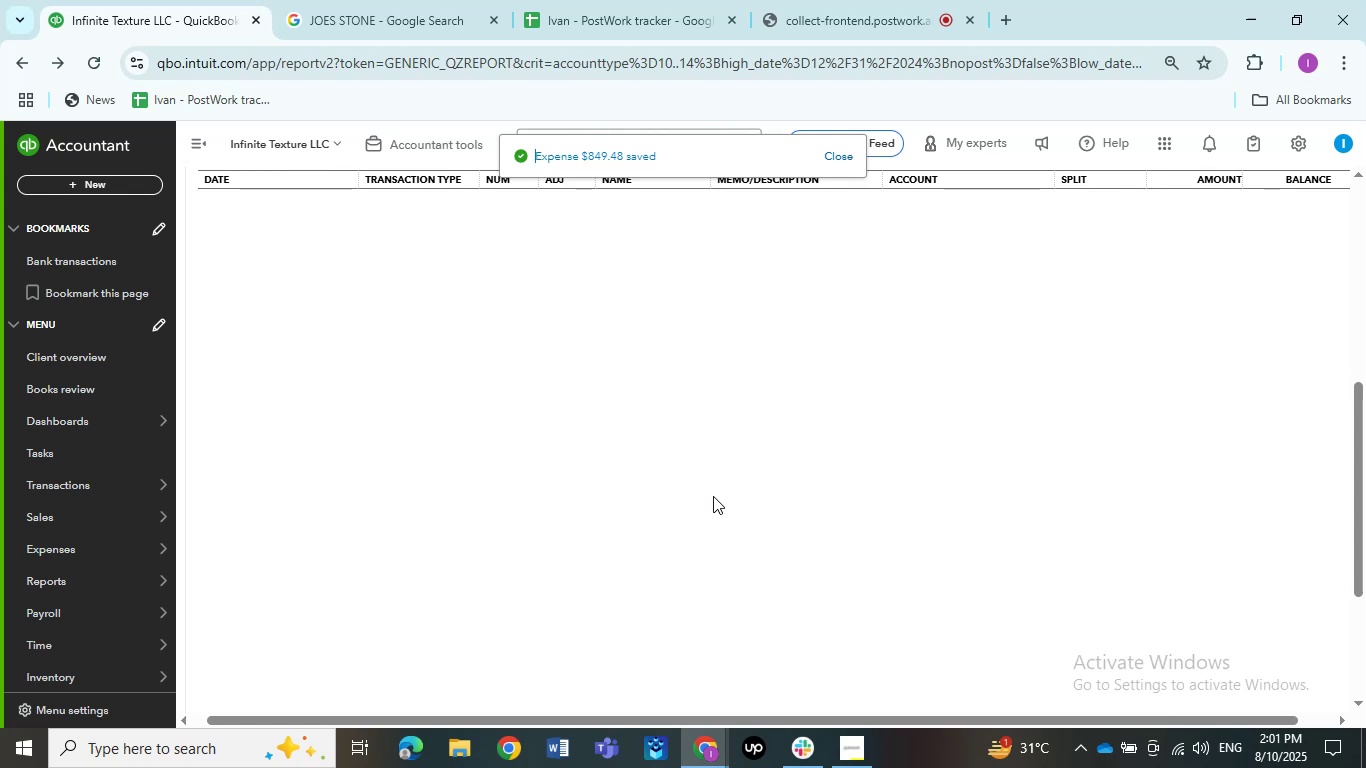 
wait(10.06)
 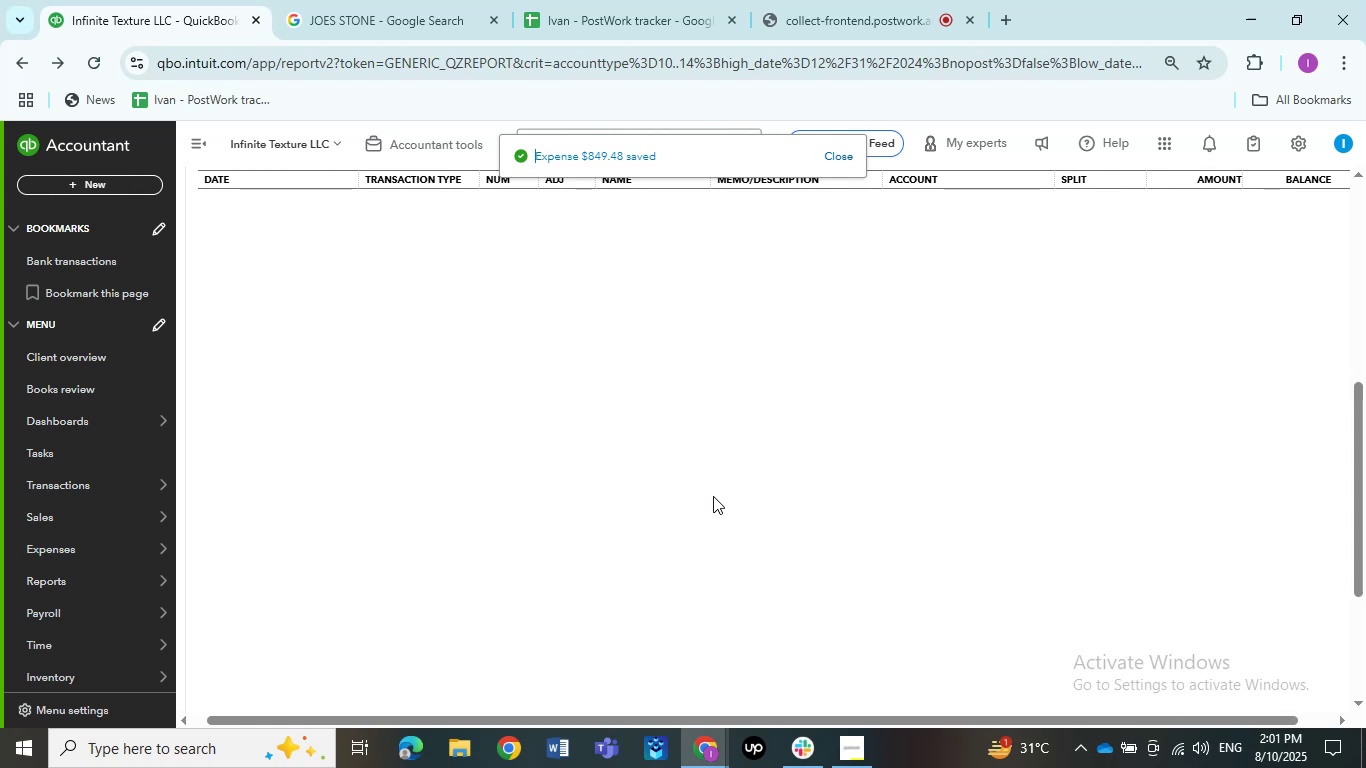 
left_click([808, 437])
 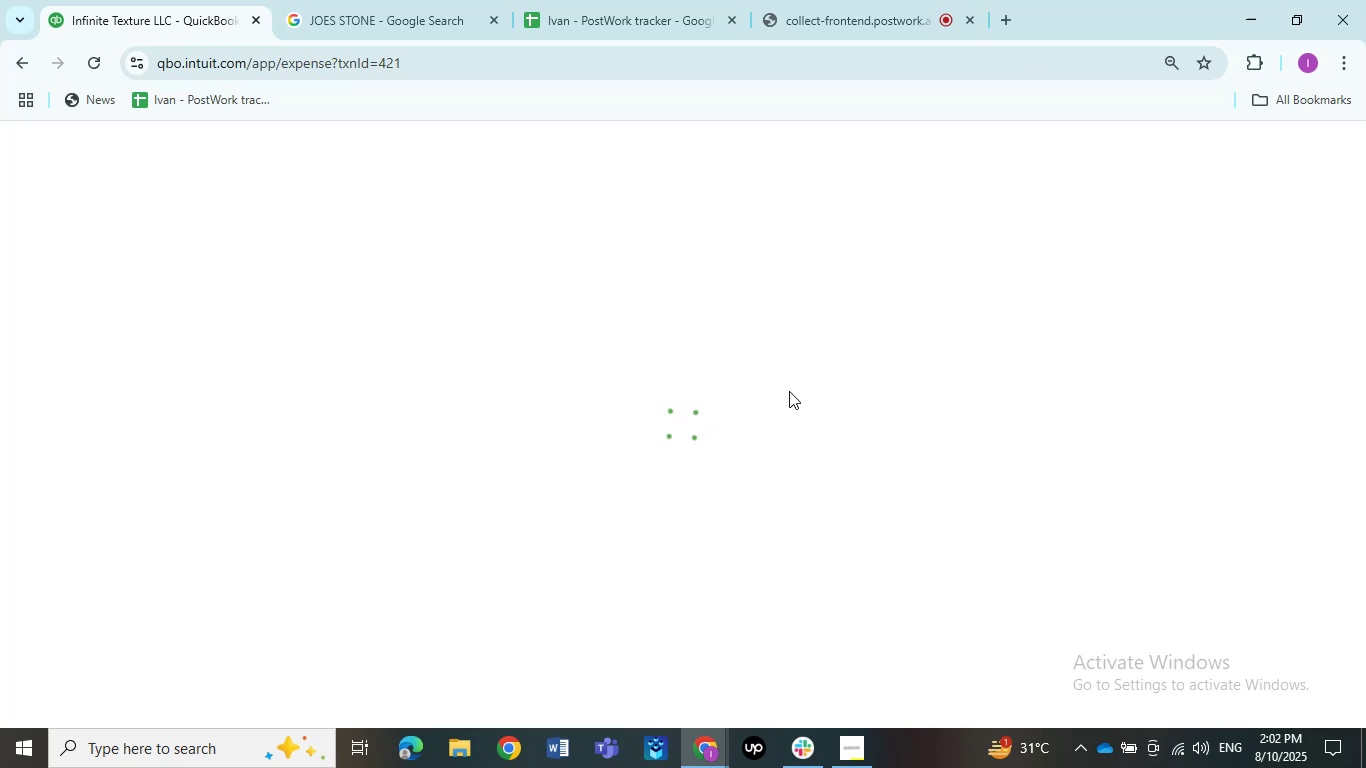 
wait(5.52)
 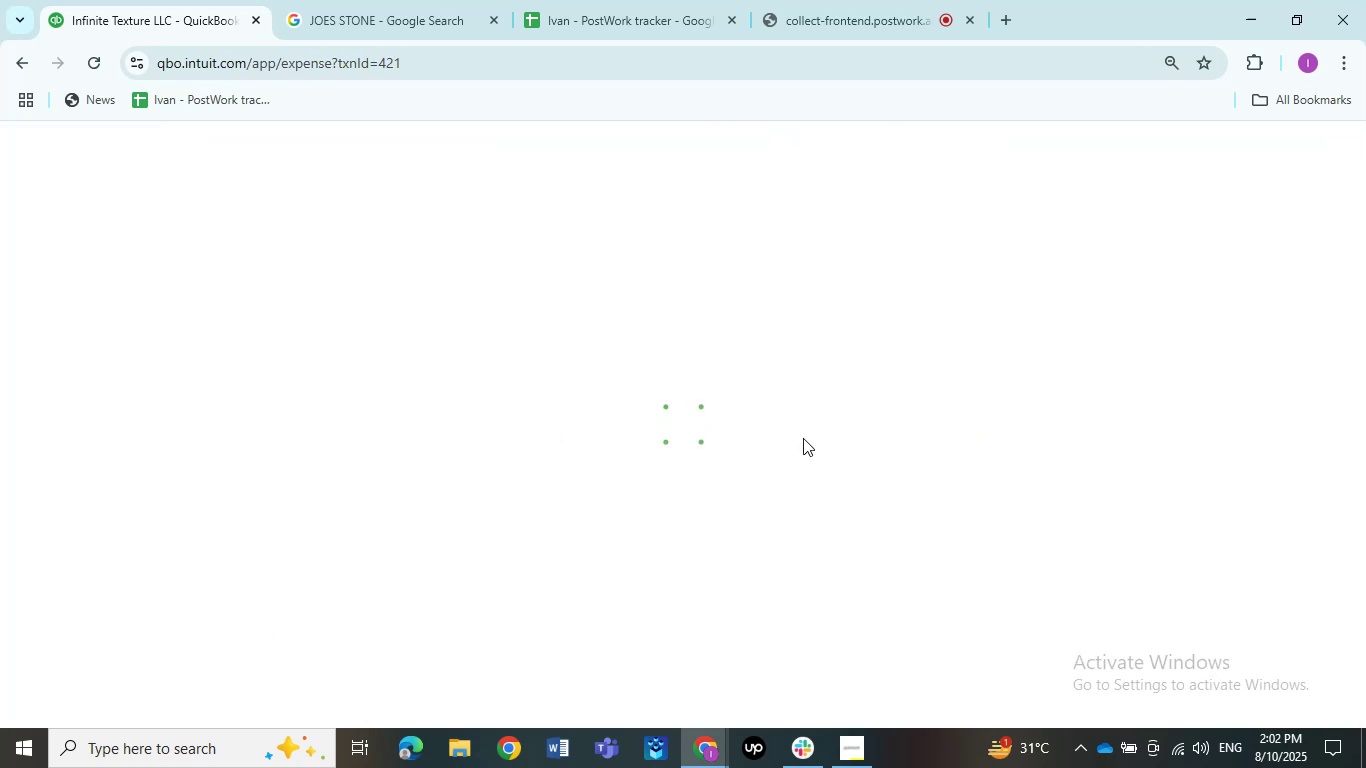 
left_click([269, 427])
 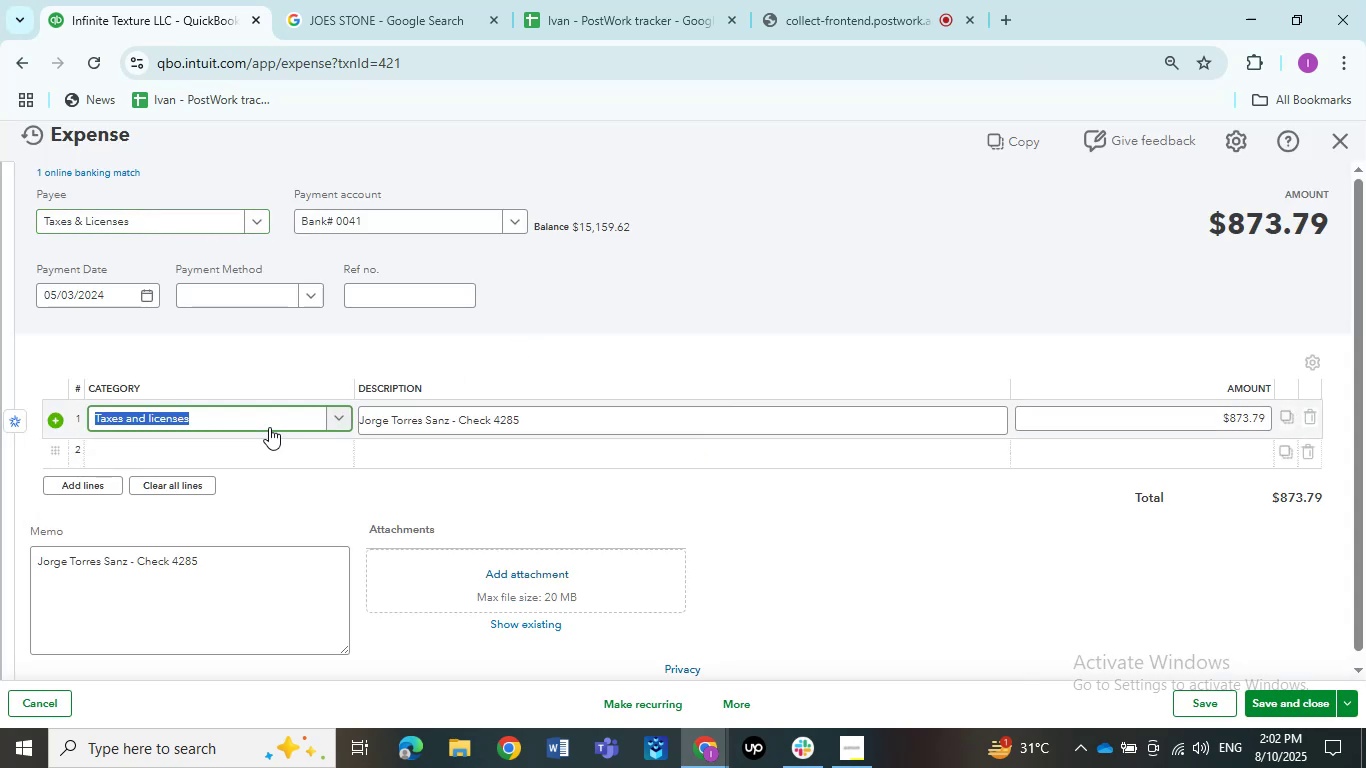 
type(Ask my)
 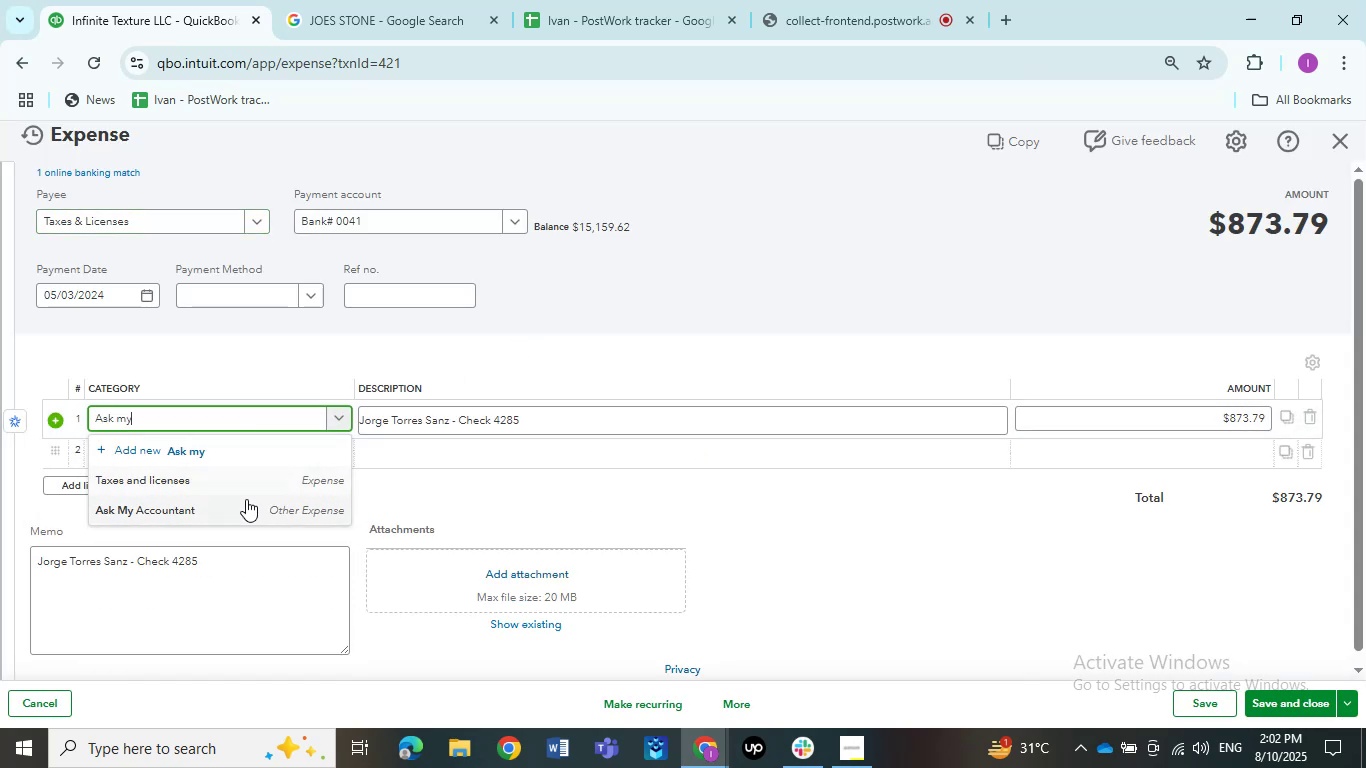 
left_click([246, 499])
 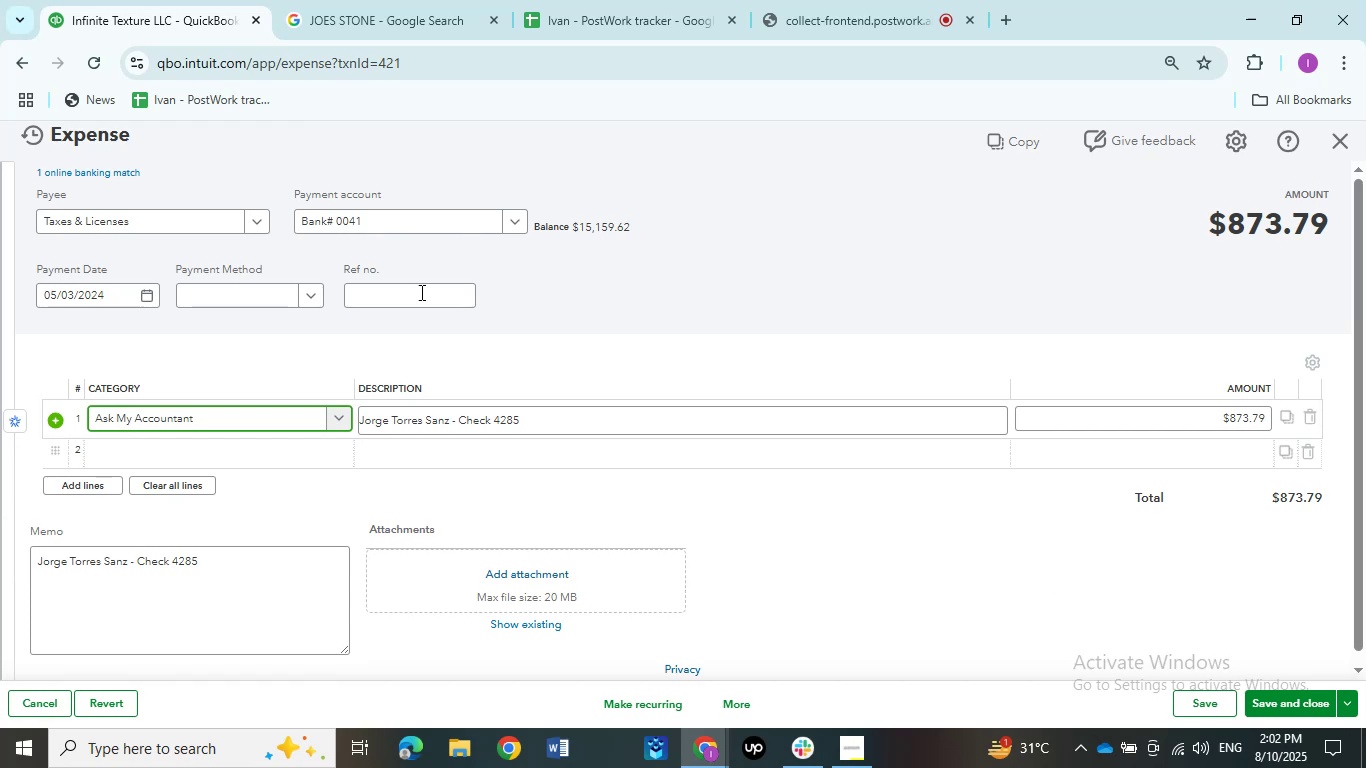 
left_click([166, 213])
 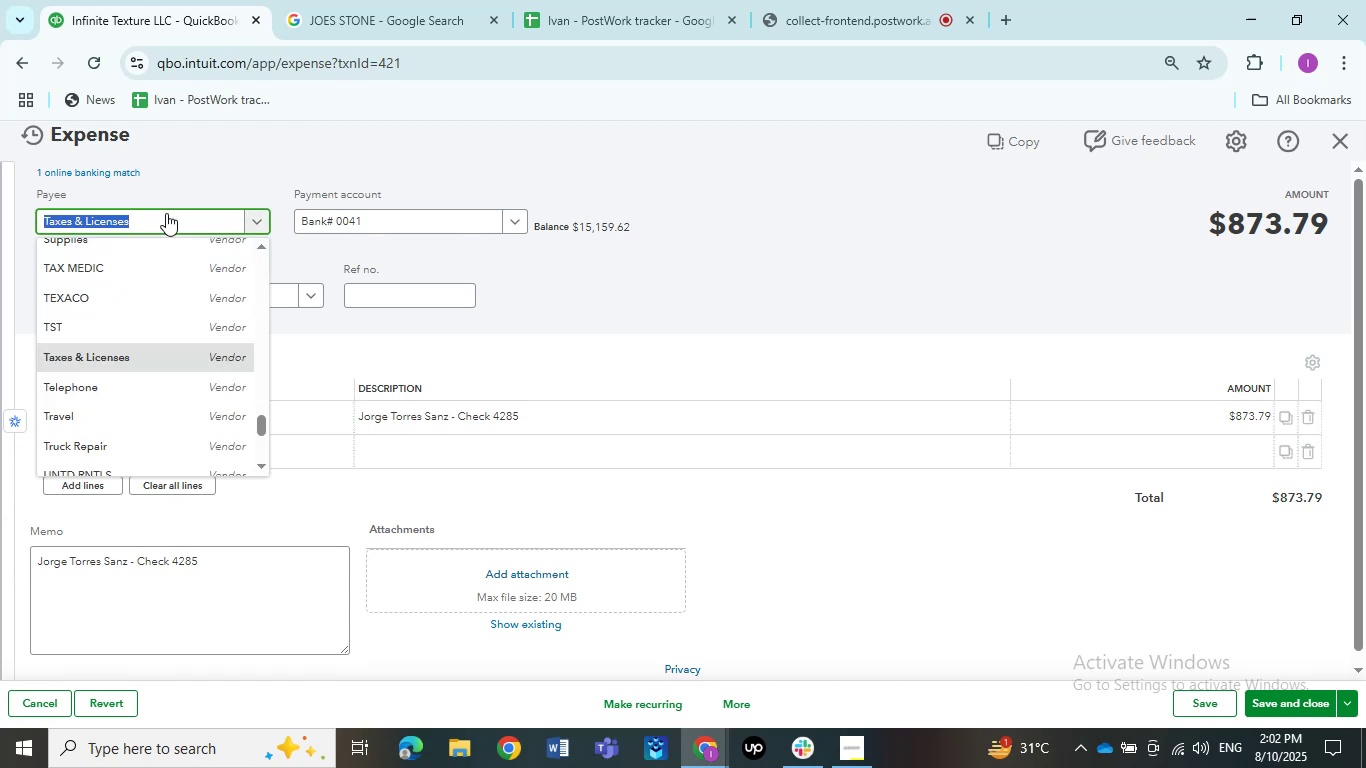 
key(Control+V)
 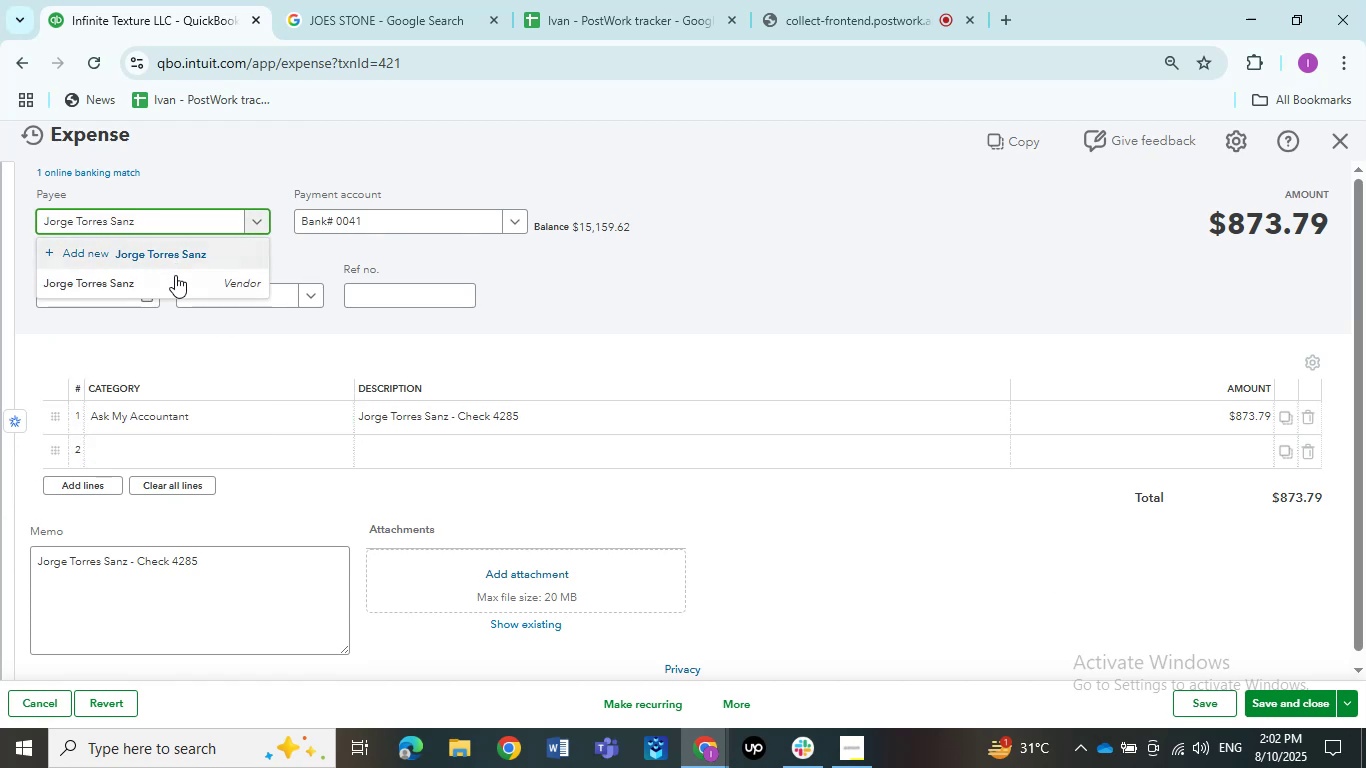 
left_click([175, 277])
 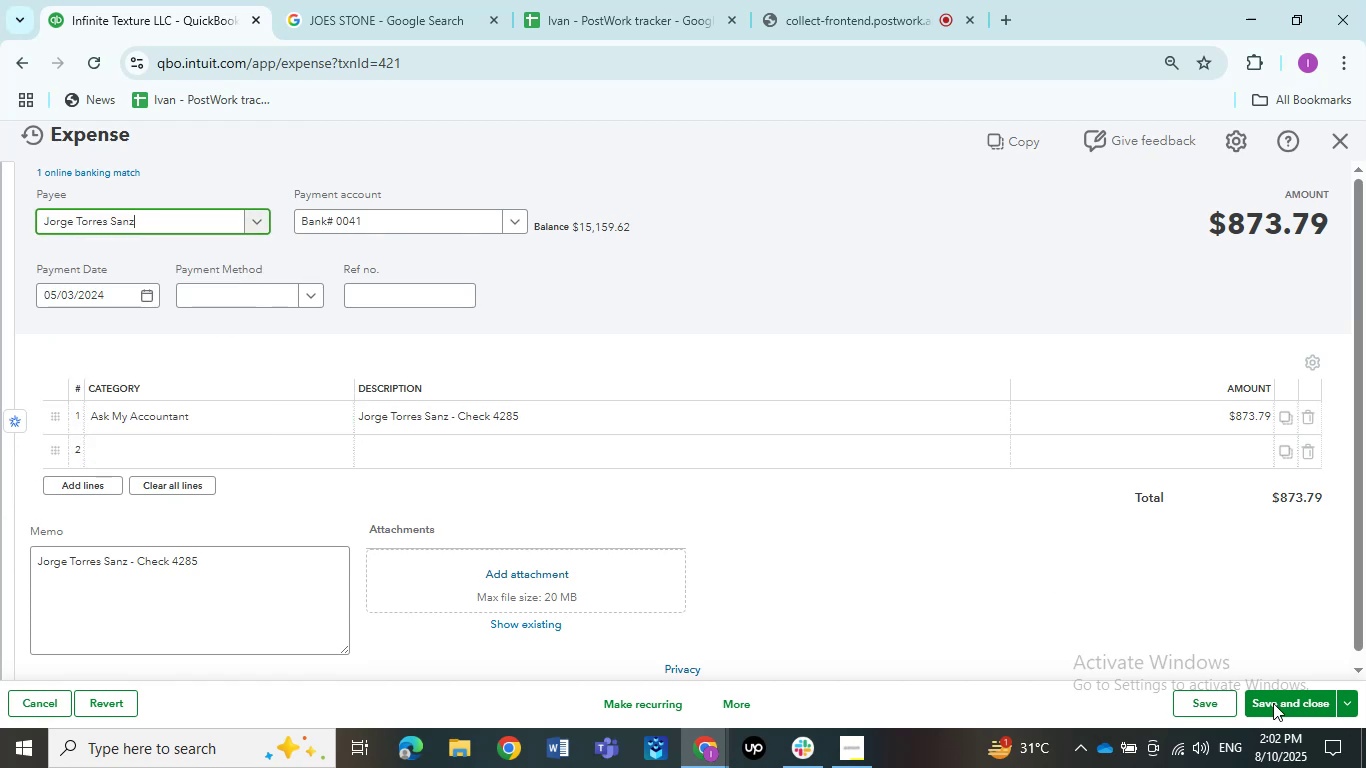 
left_click([1286, 710])
 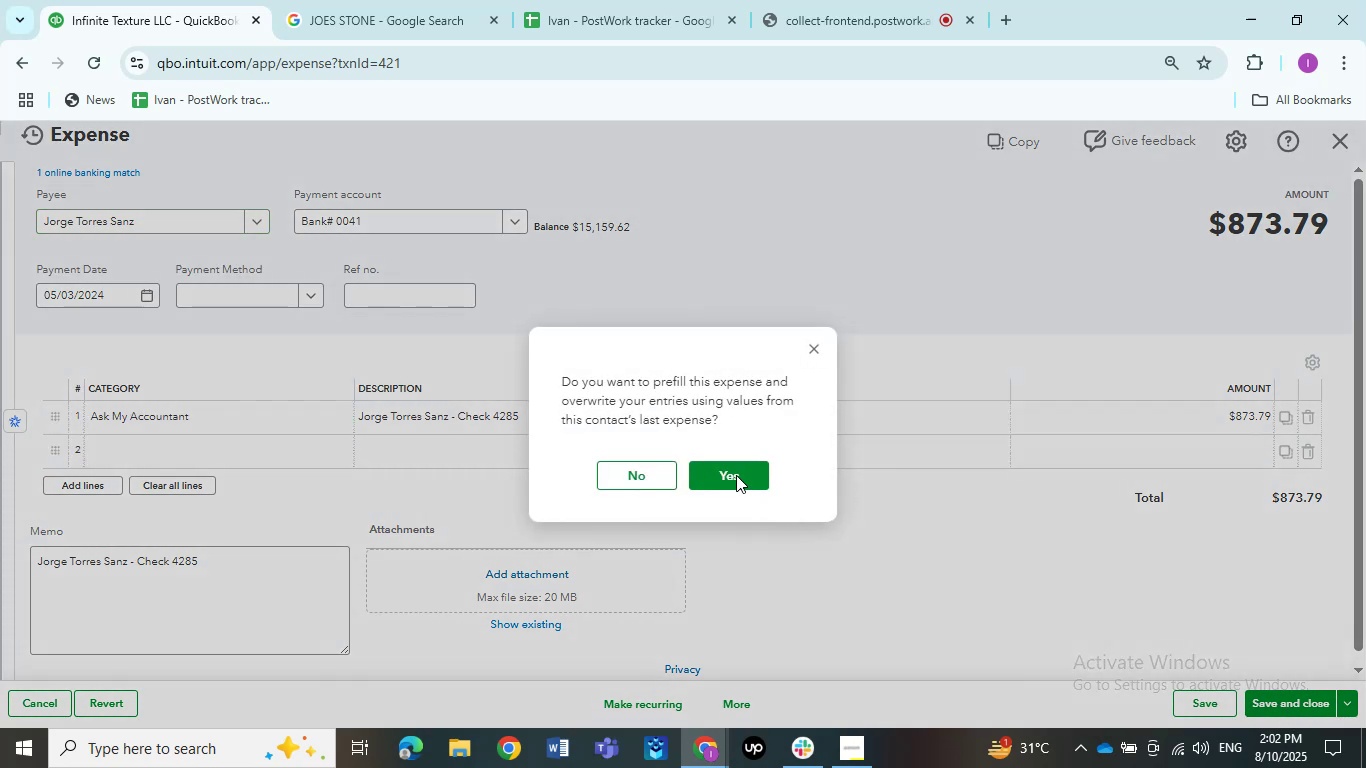 
left_click([648, 472])
 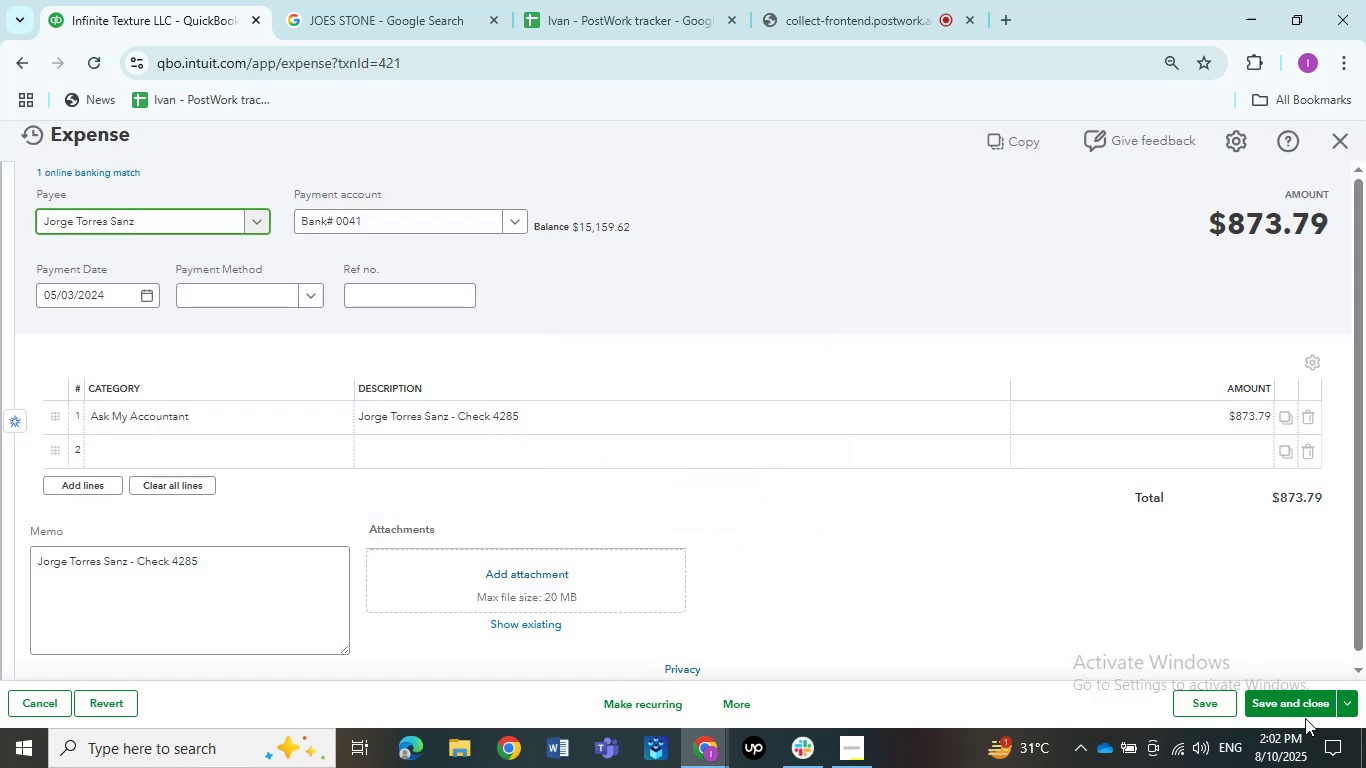 
left_click([1303, 713])
 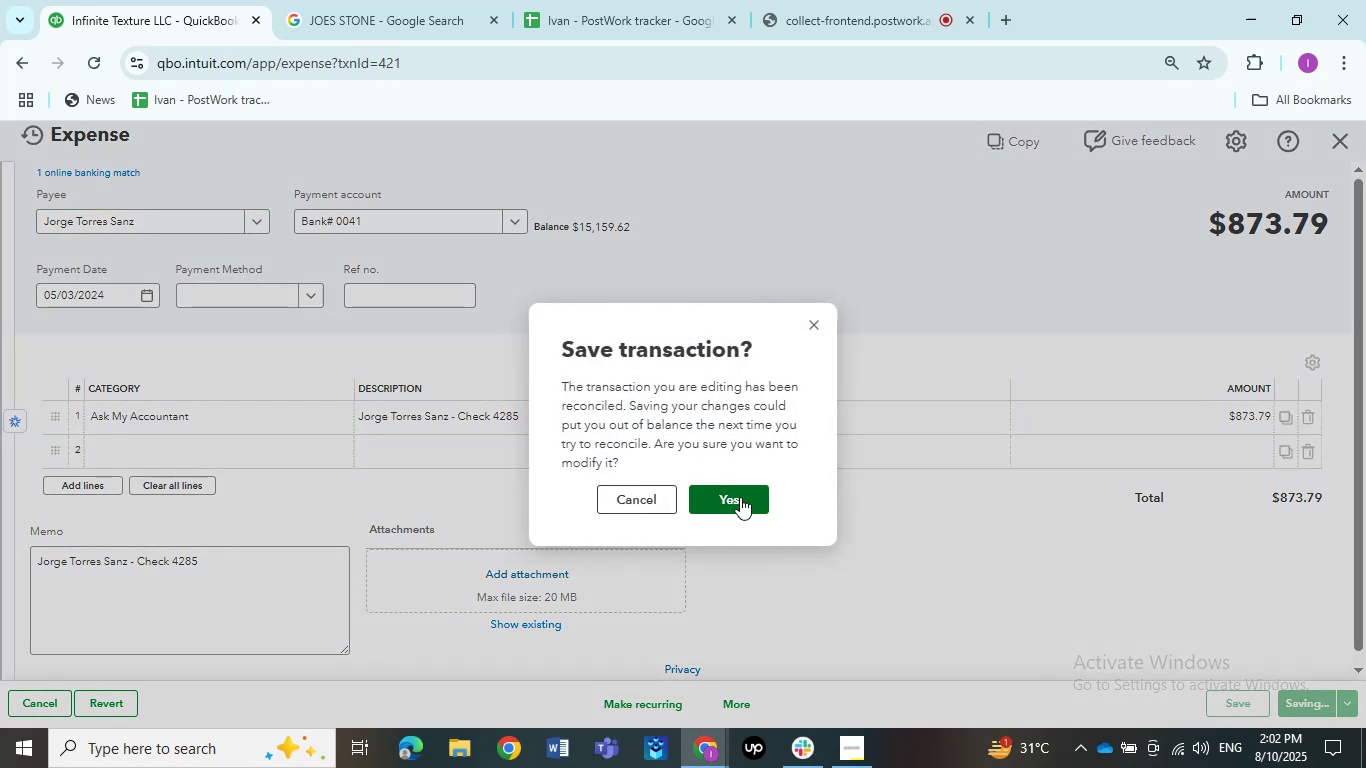 
left_click([740, 497])
 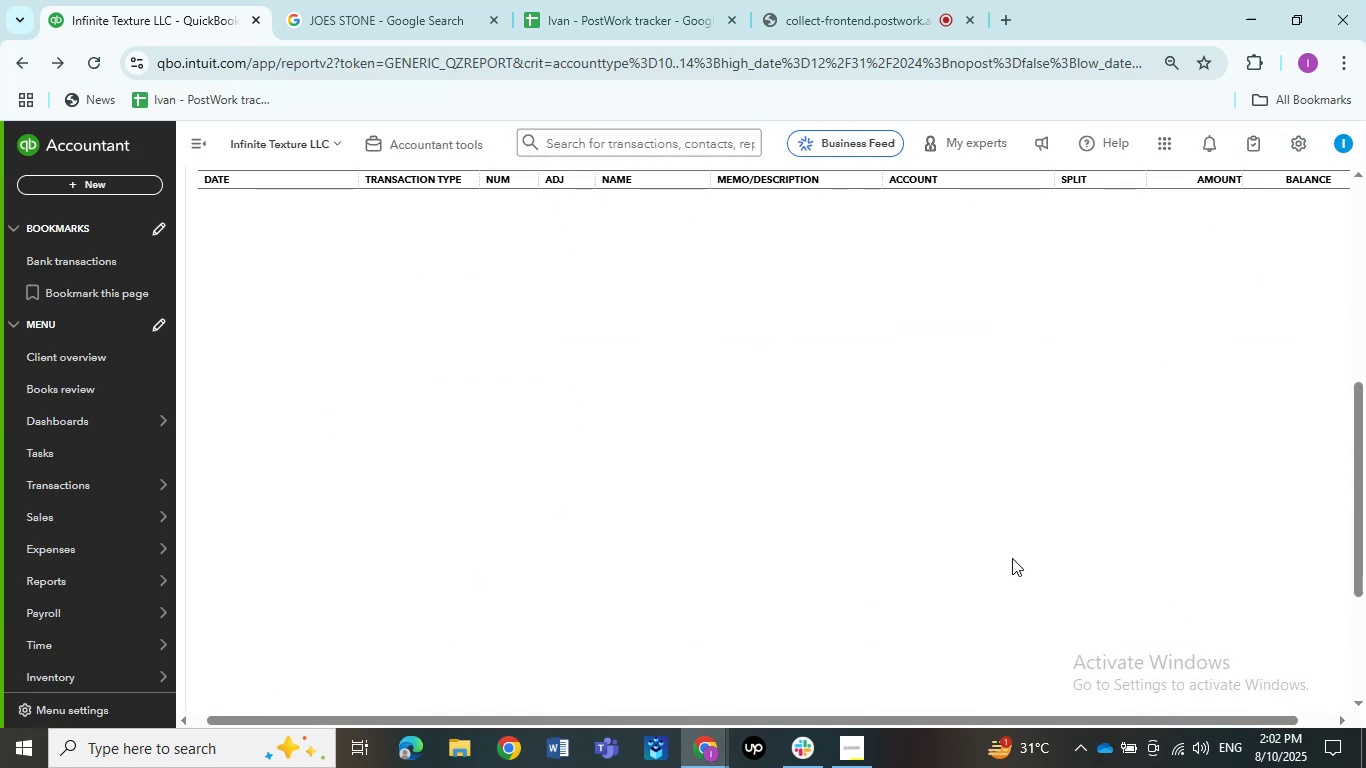 
wait(11.95)
 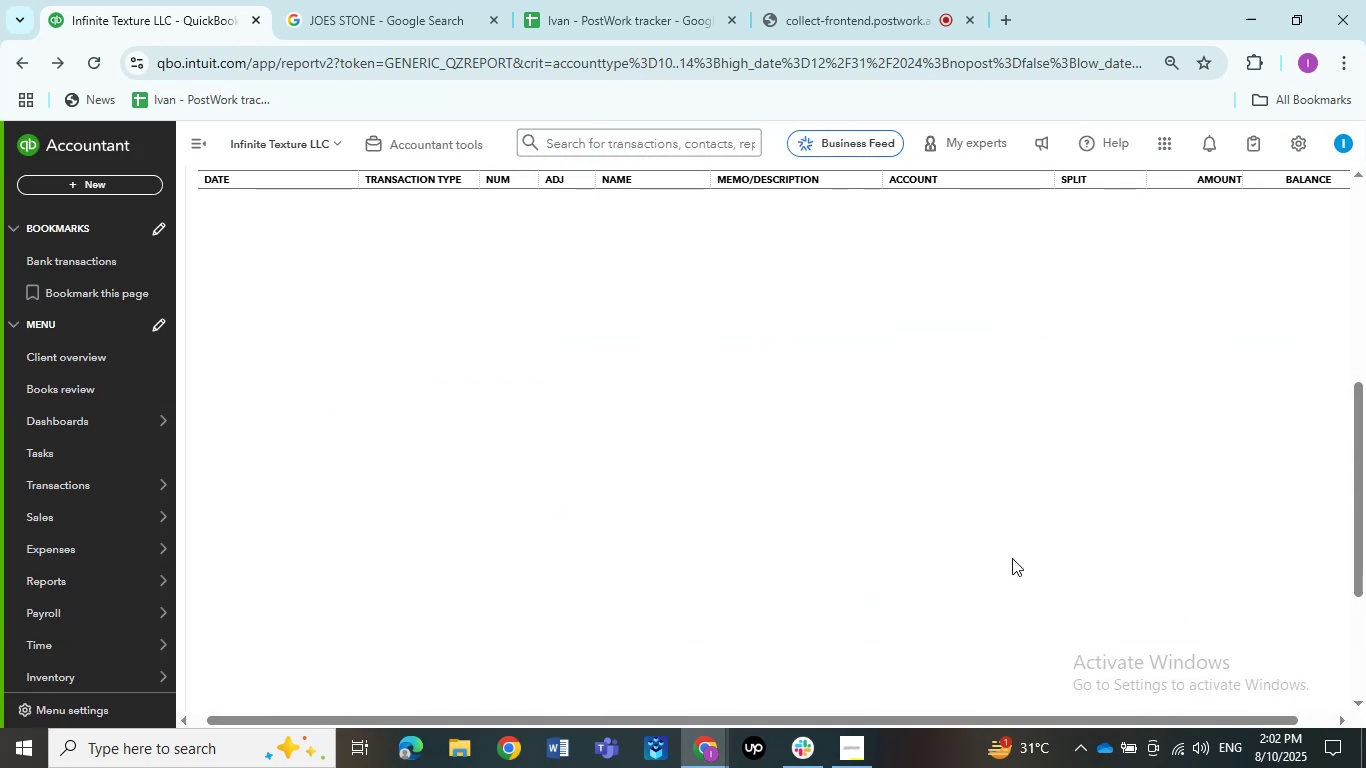 
left_click([772, 431])
 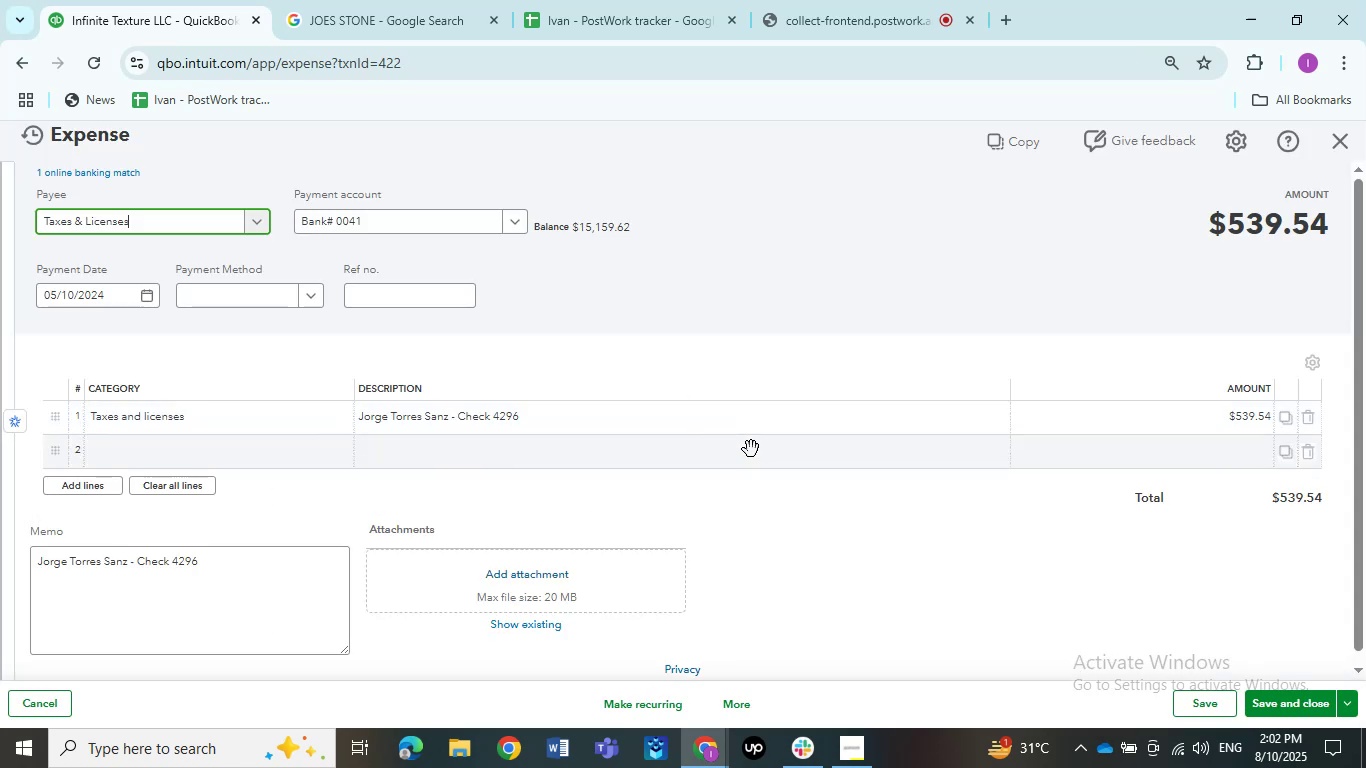 
wait(10.39)
 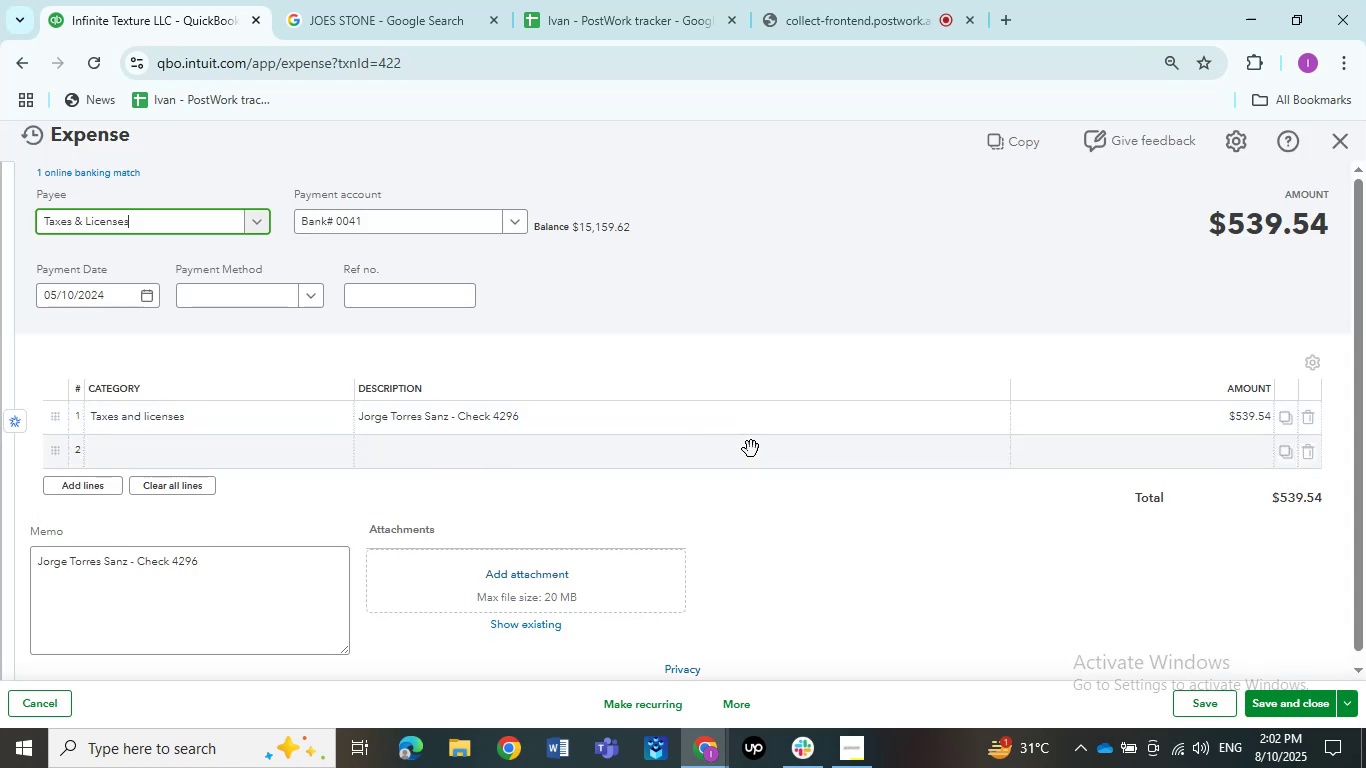 
left_click([150, 417])
 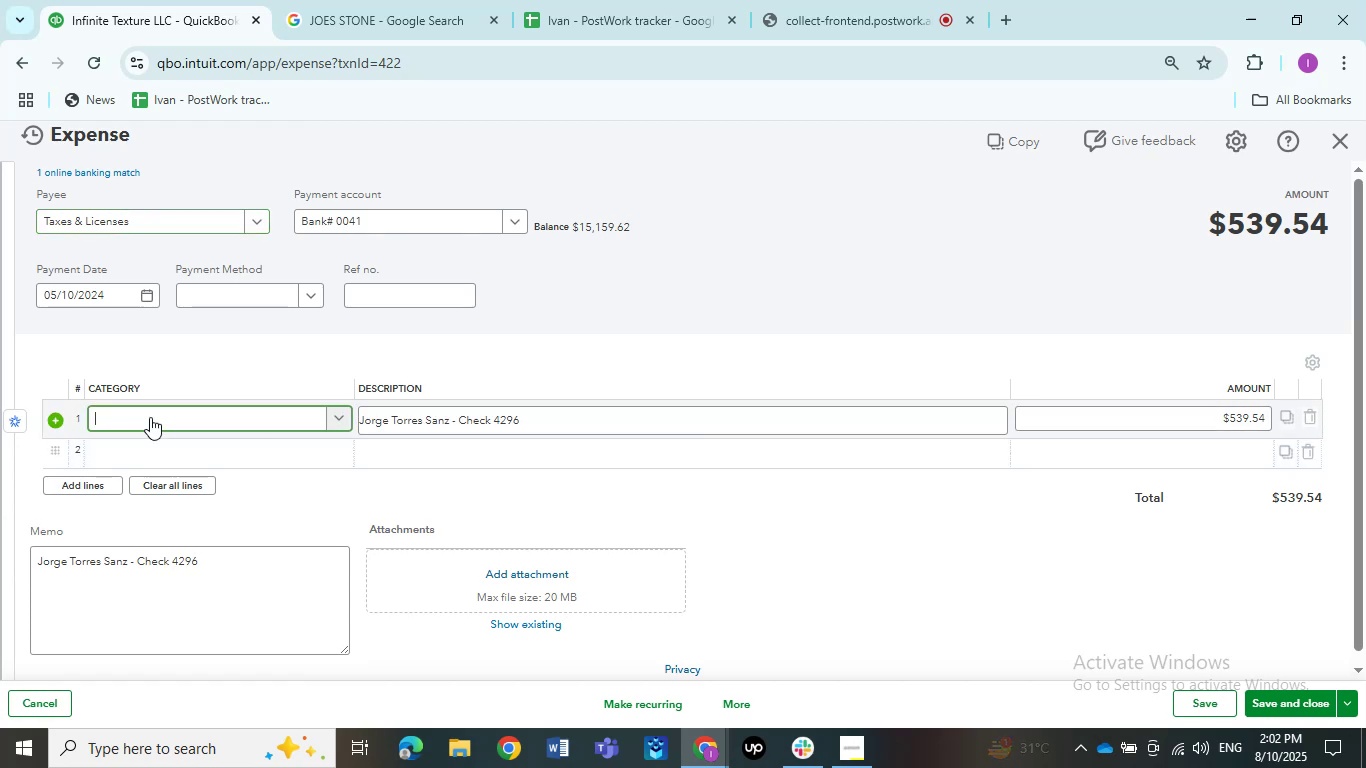 
left_click([150, 417])
 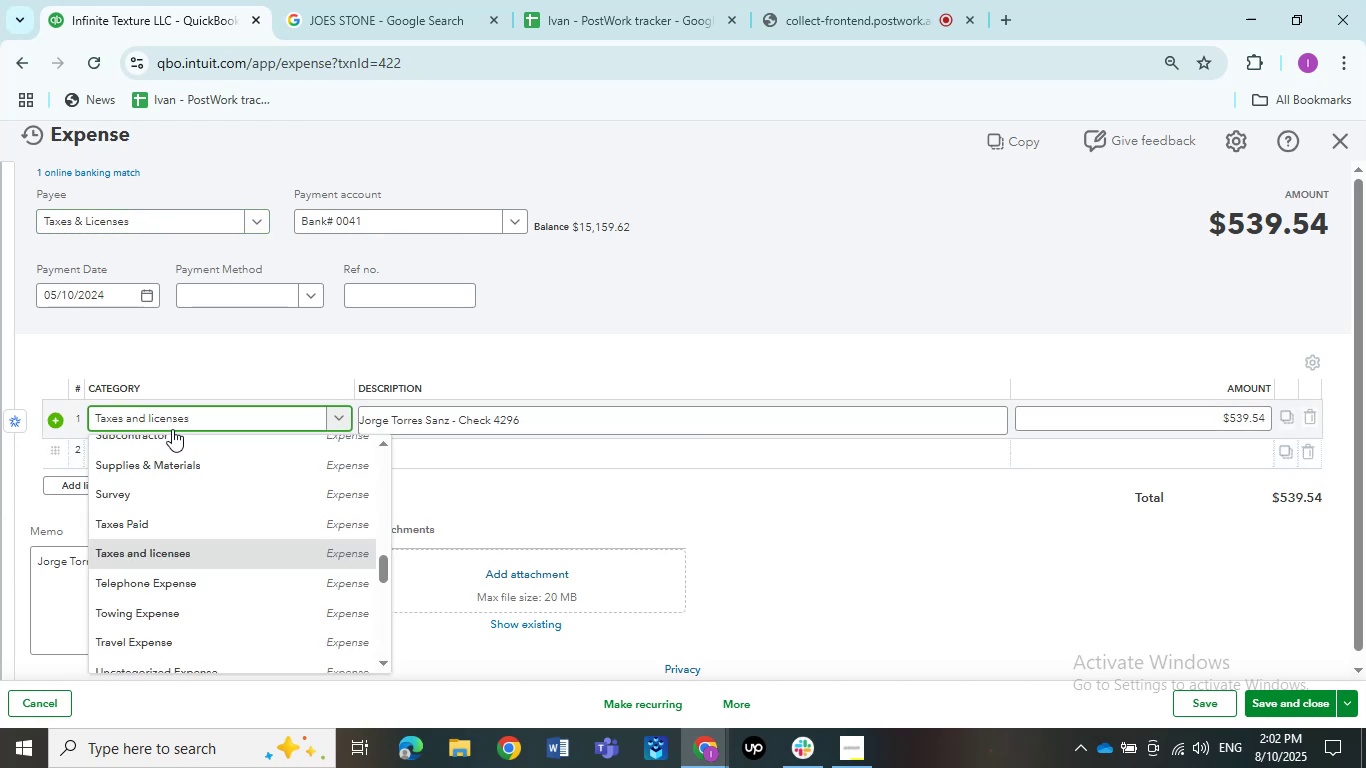 
left_click([172, 419])
 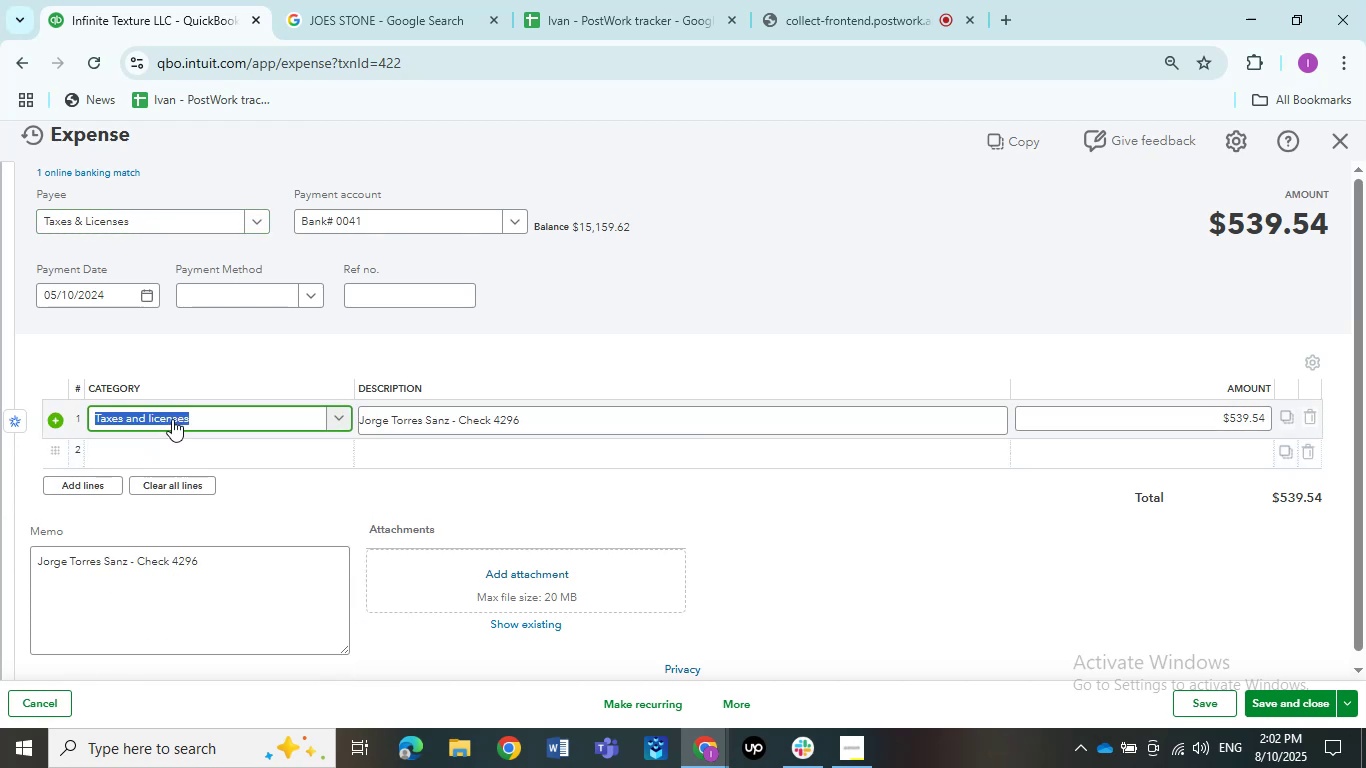 
type(Ask my)
 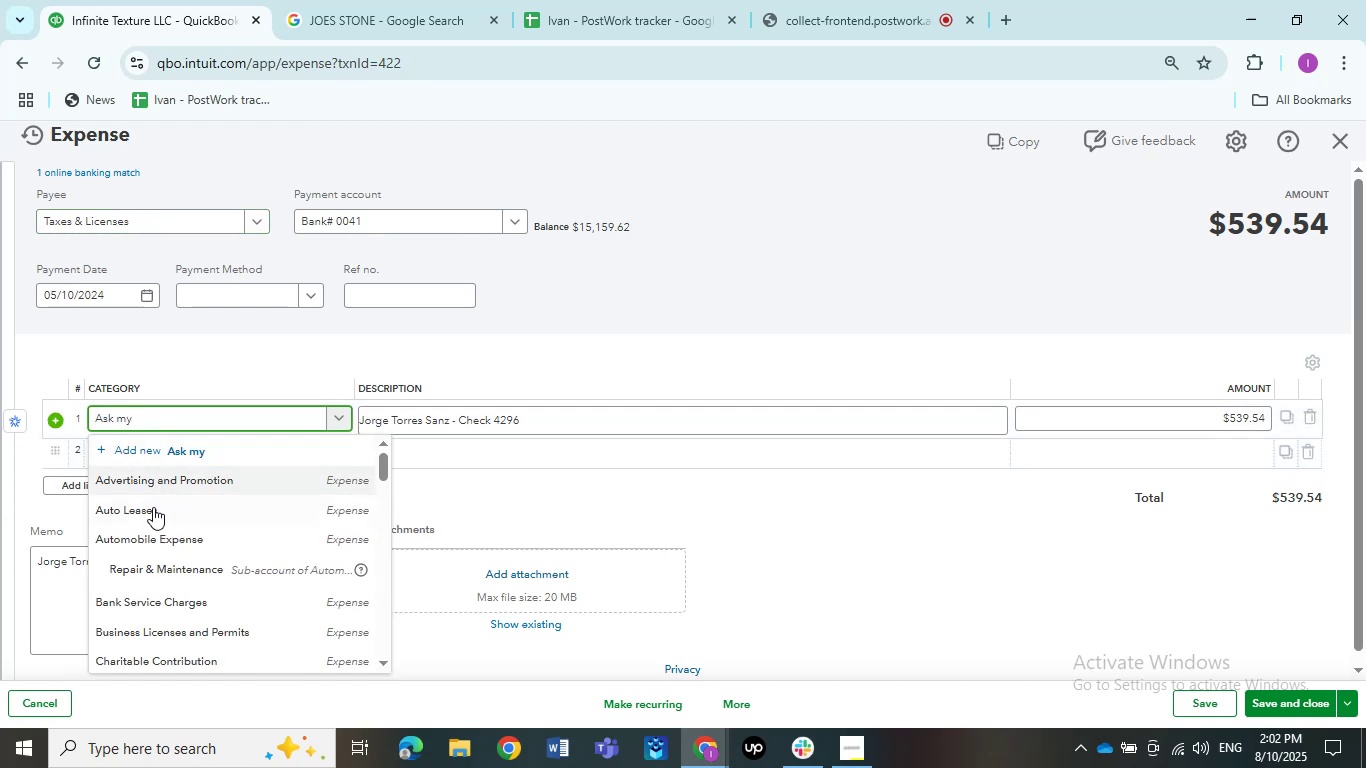 
left_click([153, 507])
 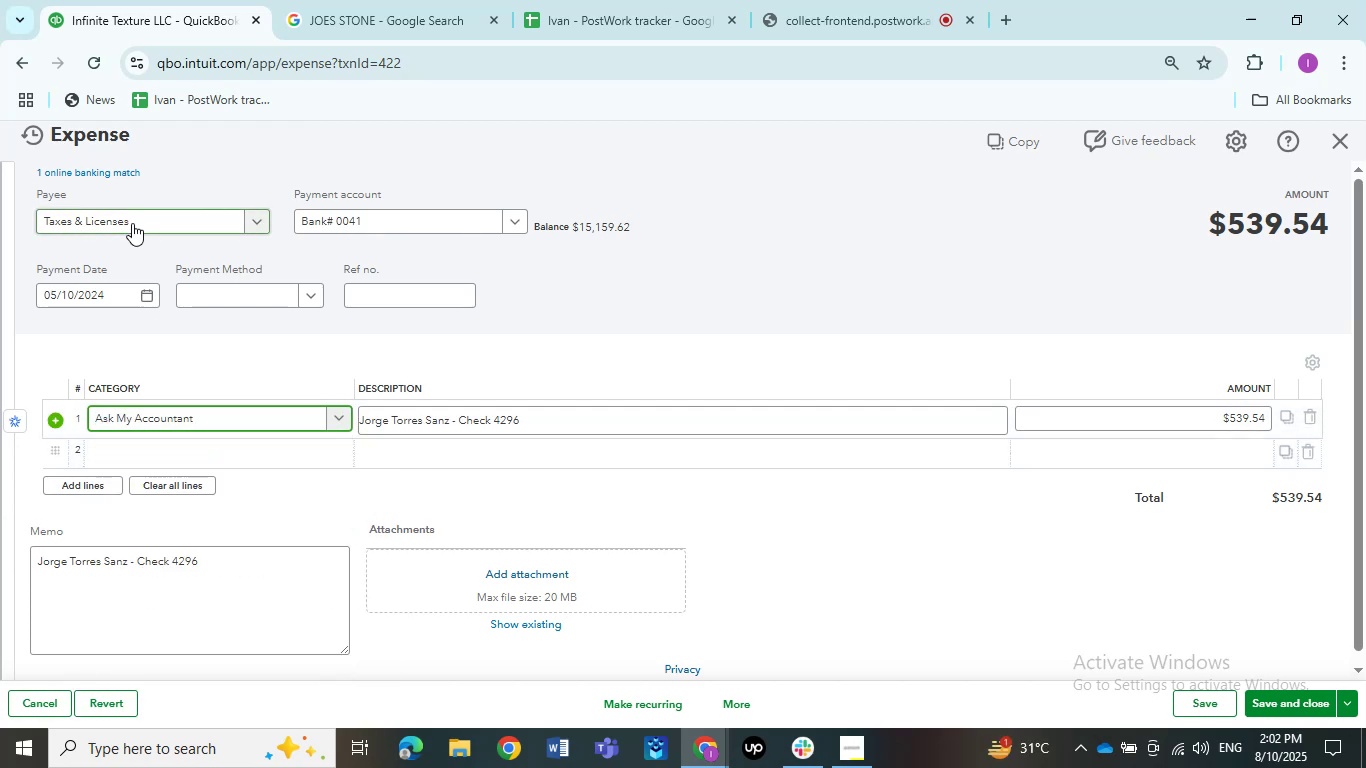 
left_click([132, 222])
 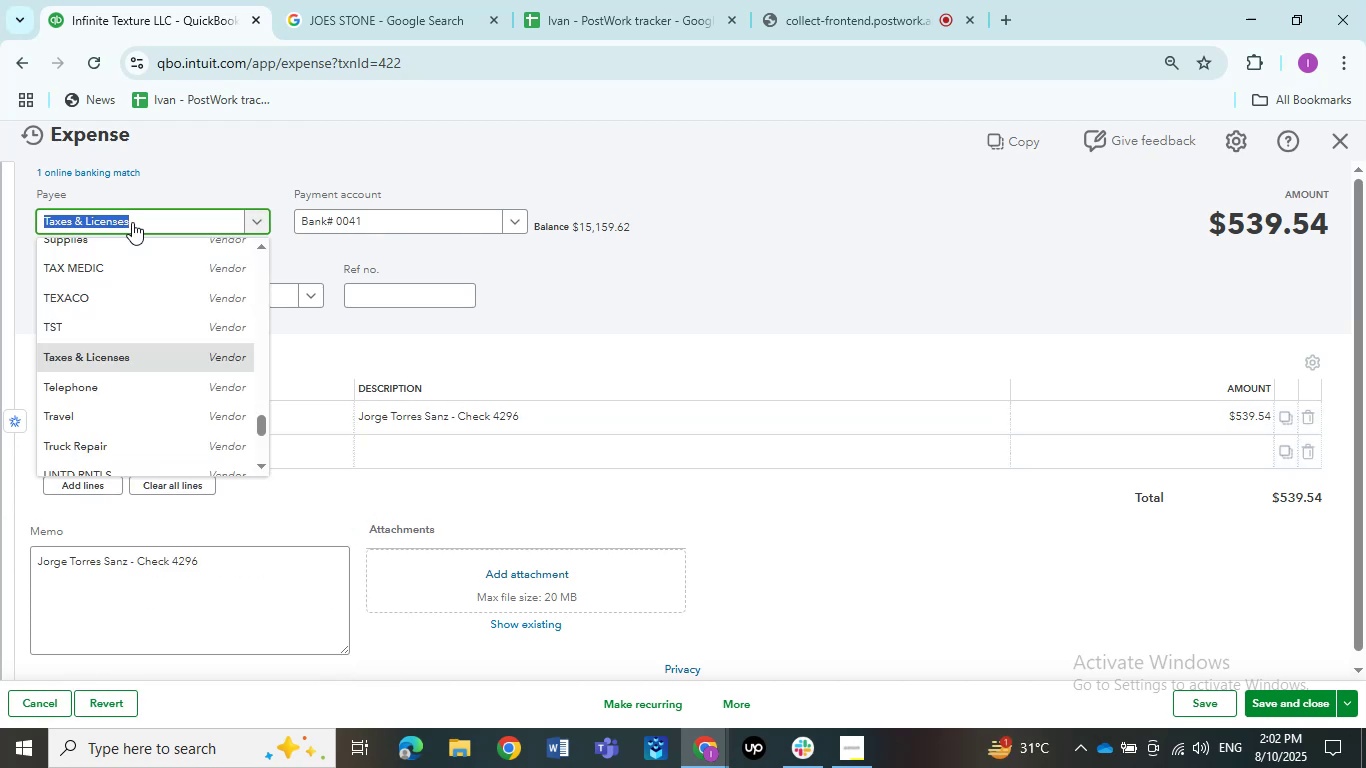 
key(Control+ControlLeft)
 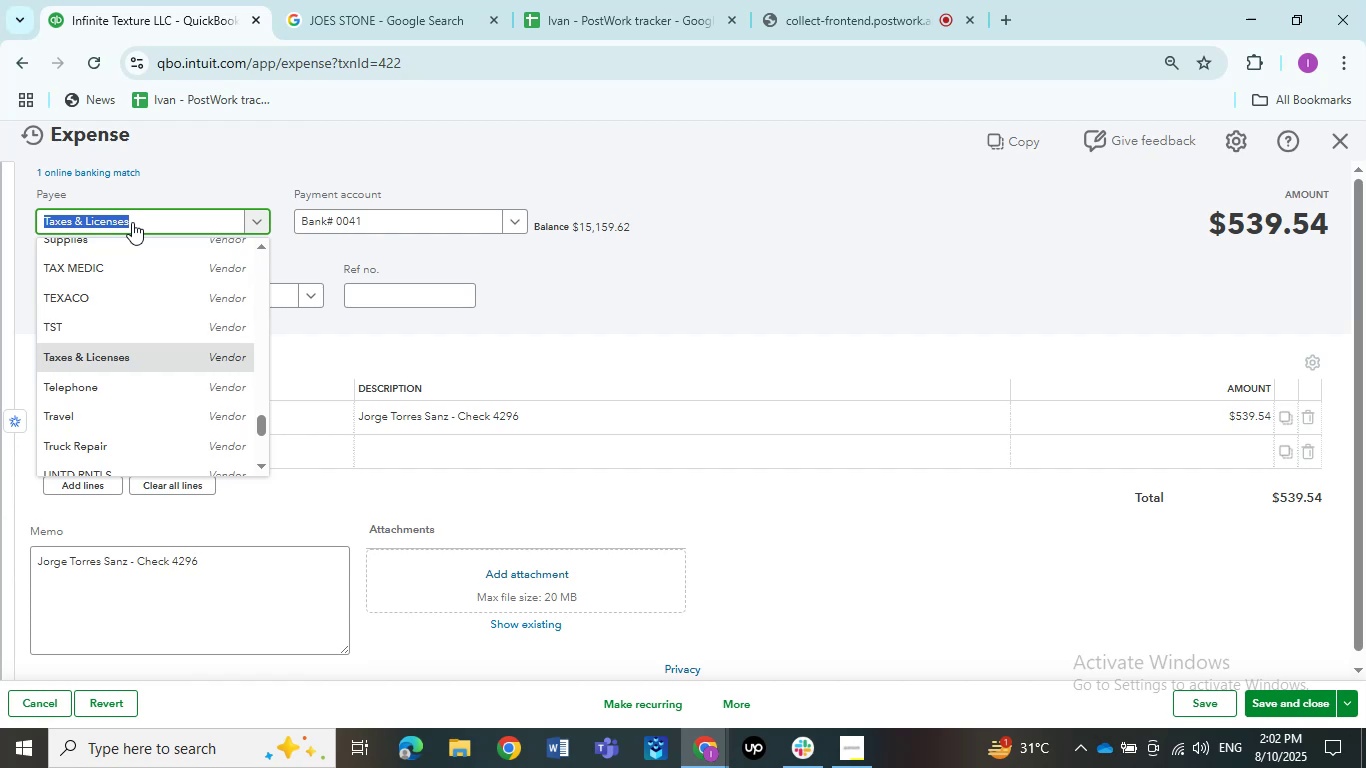 
key(Control+V)
 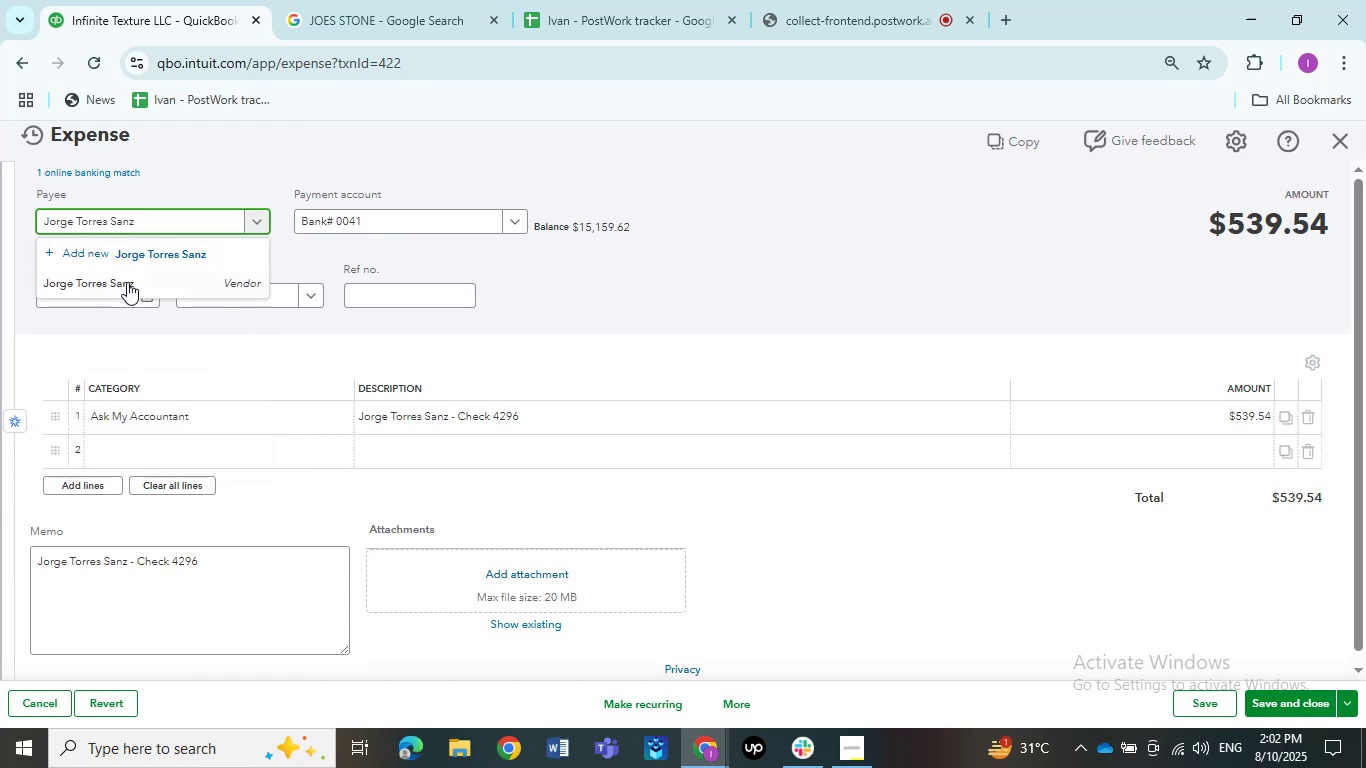 
left_click([120, 290])
 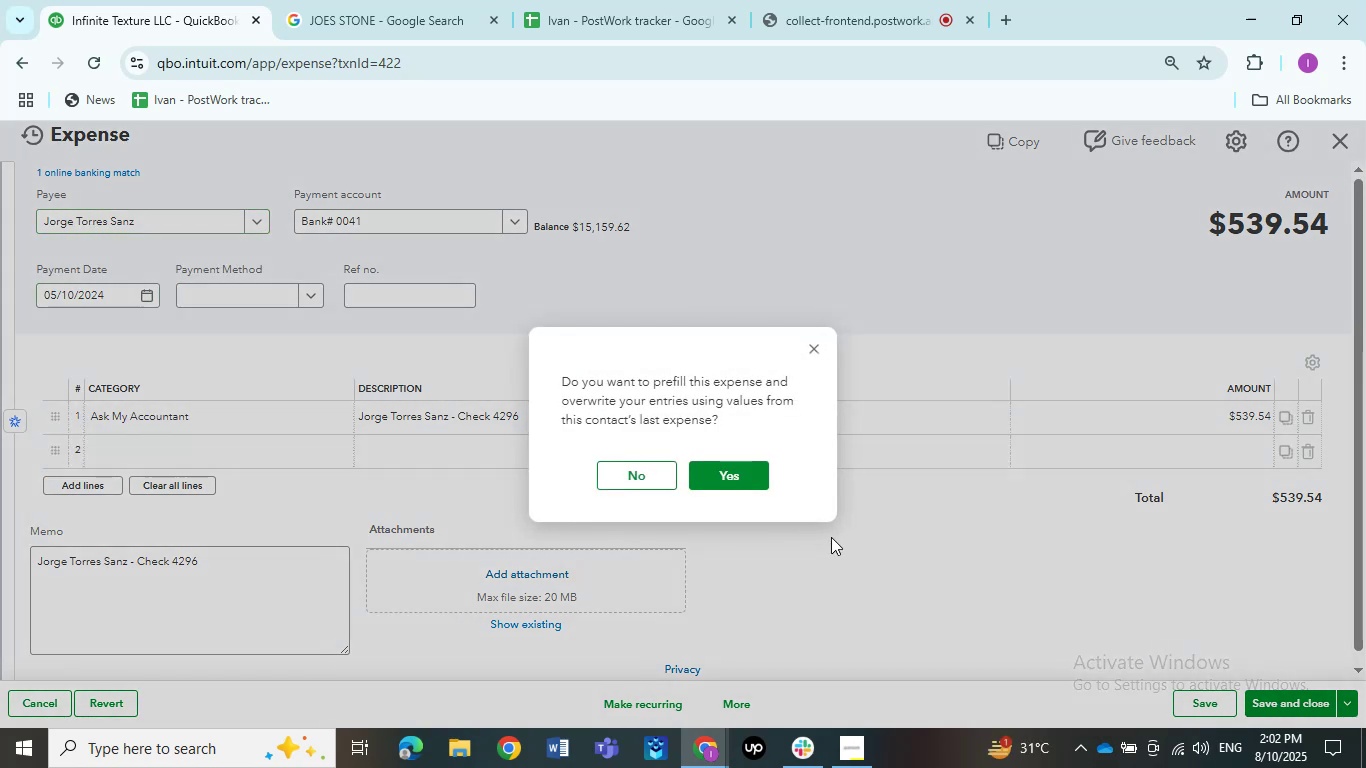 
left_click([649, 467])
 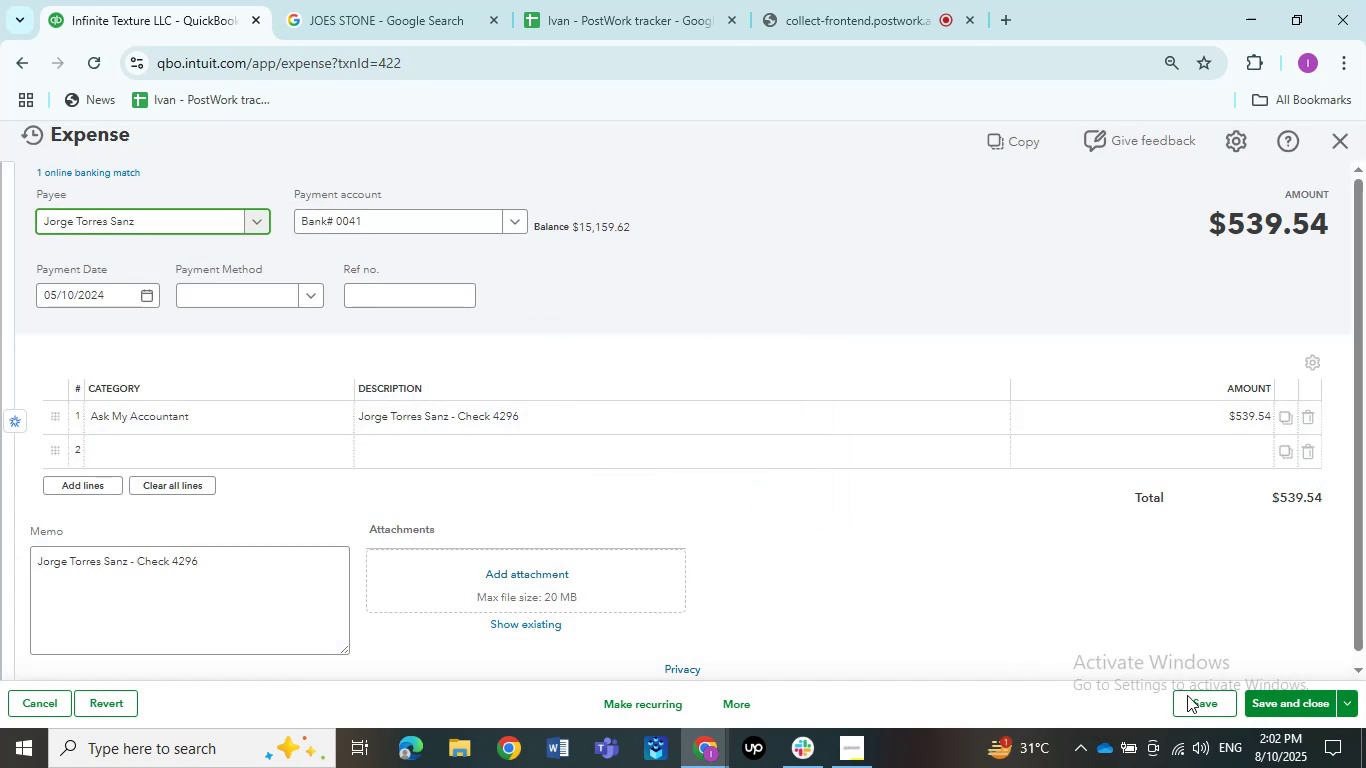 
left_click([1188, 704])
 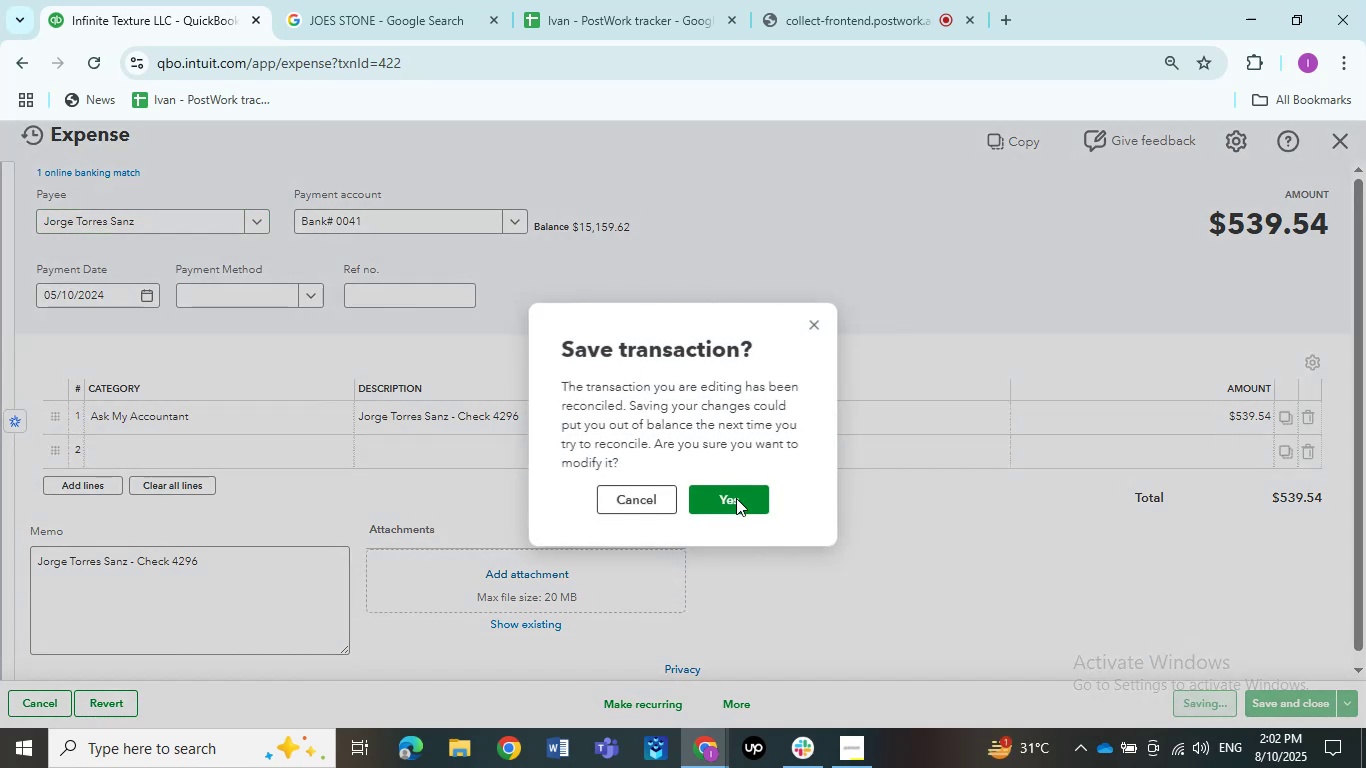 
left_click([729, 509])
 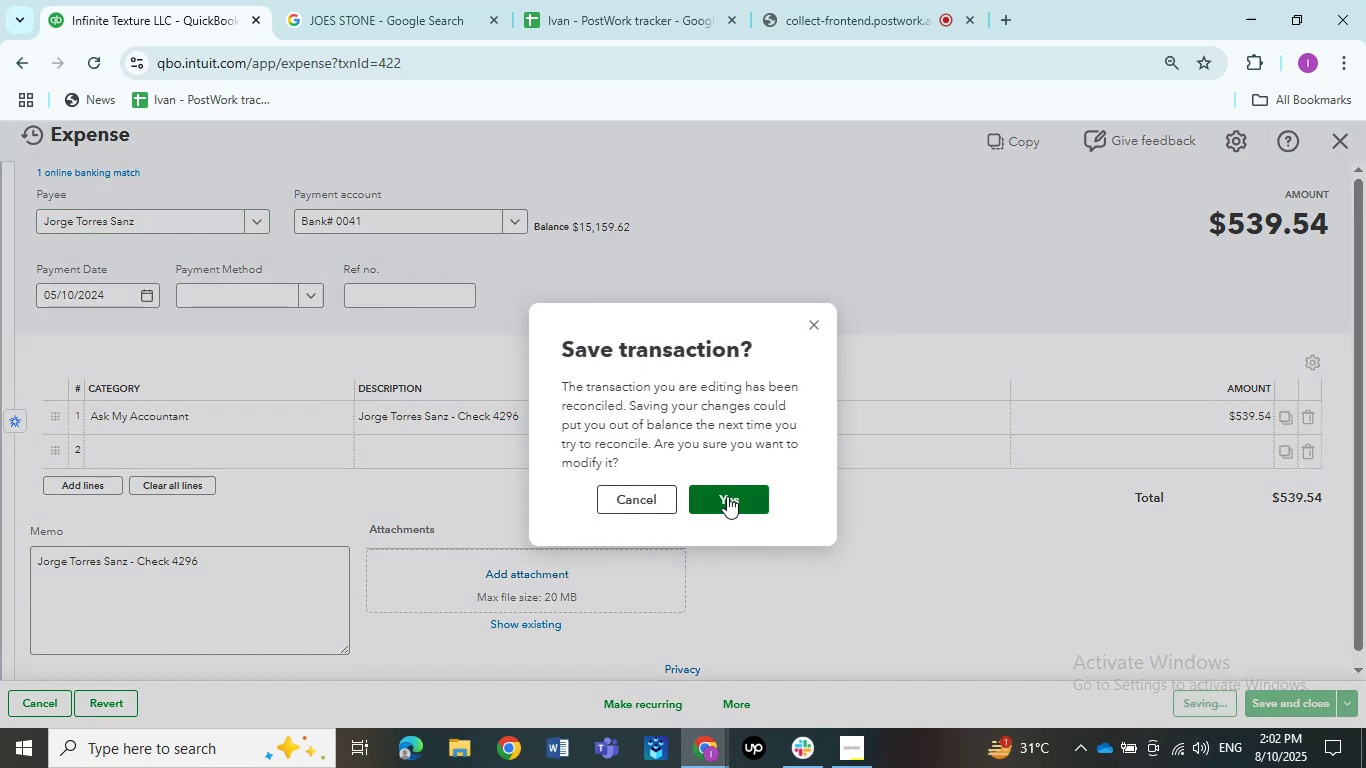 
left_click([727, 496])
 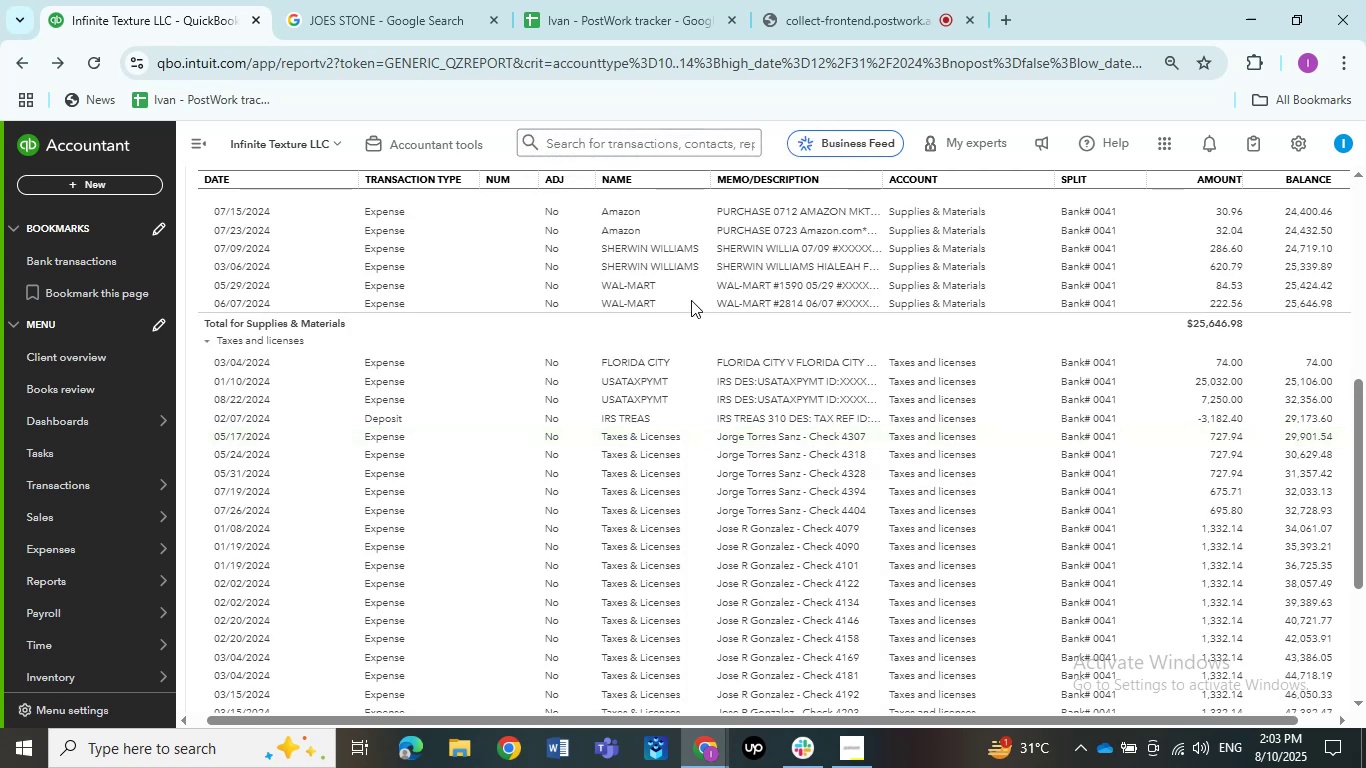 
wait(12.04)
 